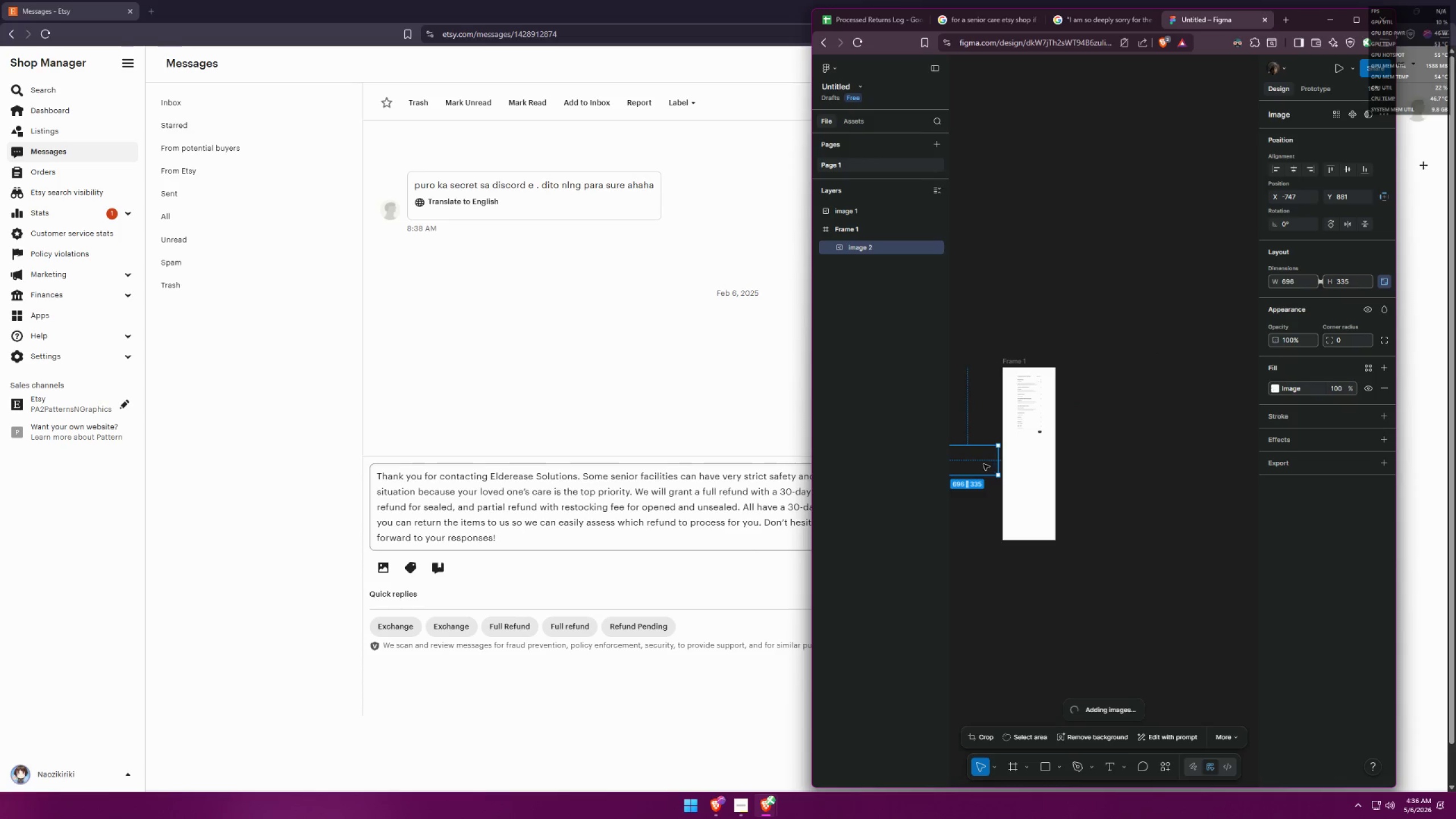 
left_click_drag(start_coordinate=[983, 464], to_coordinate=[1041, 473])
 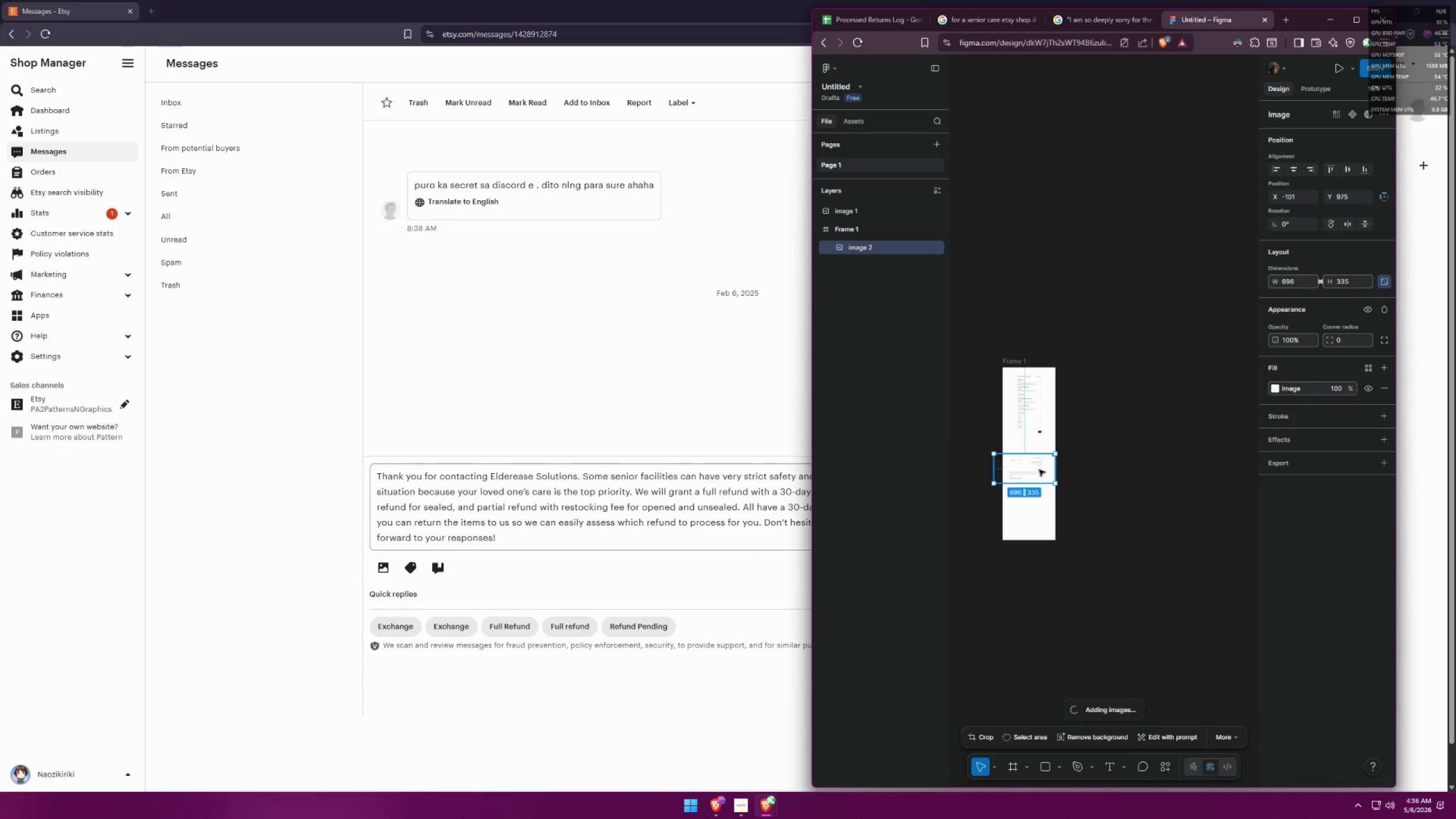 
hold_key(key=ControlLeft, duration=0.77)
 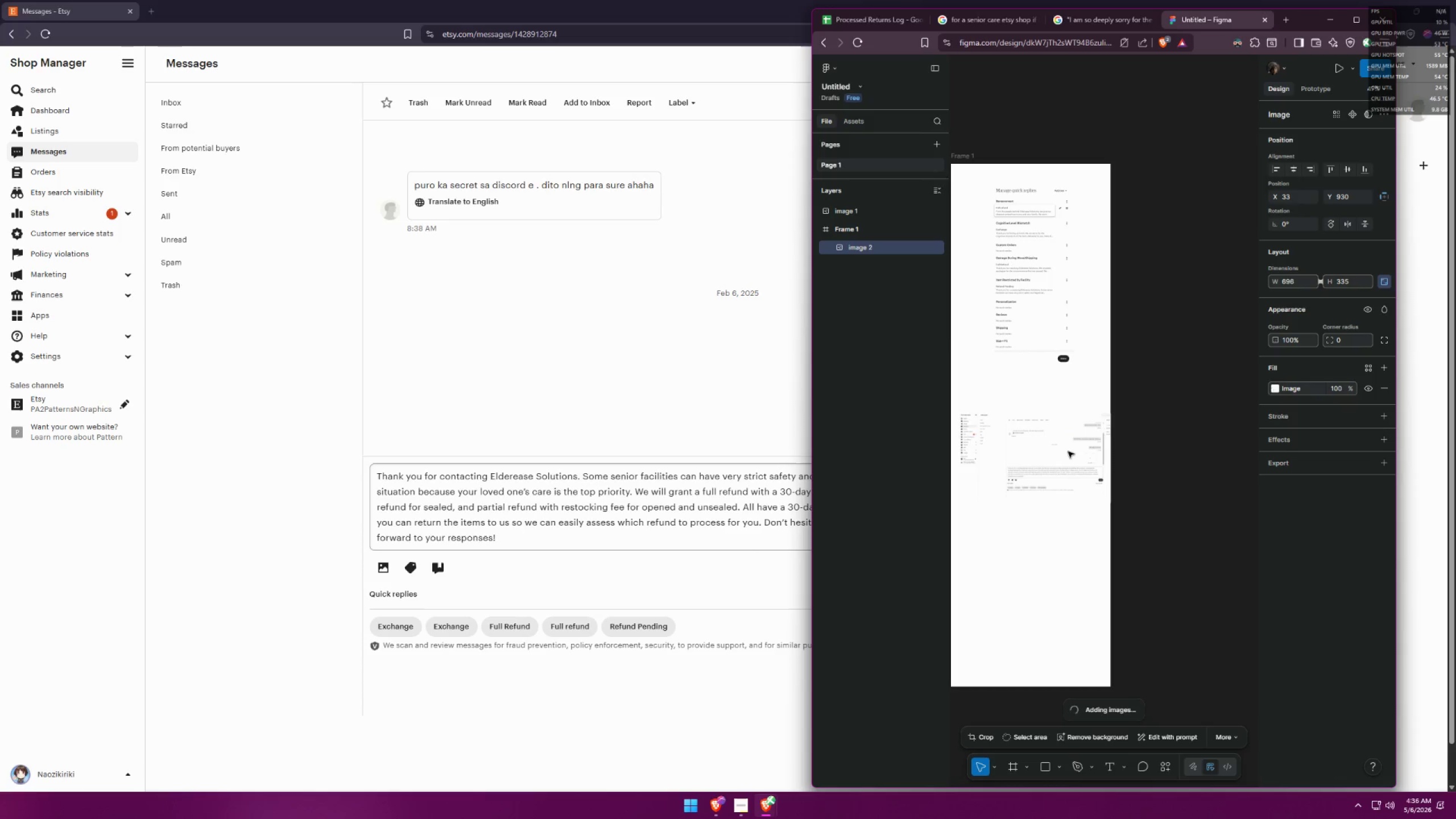 
hold_key(key=ControlLeft, duration=8.86)
left_click_drag(start_coordinate=[1032, 464], to_coordinate=[1023, 454])
 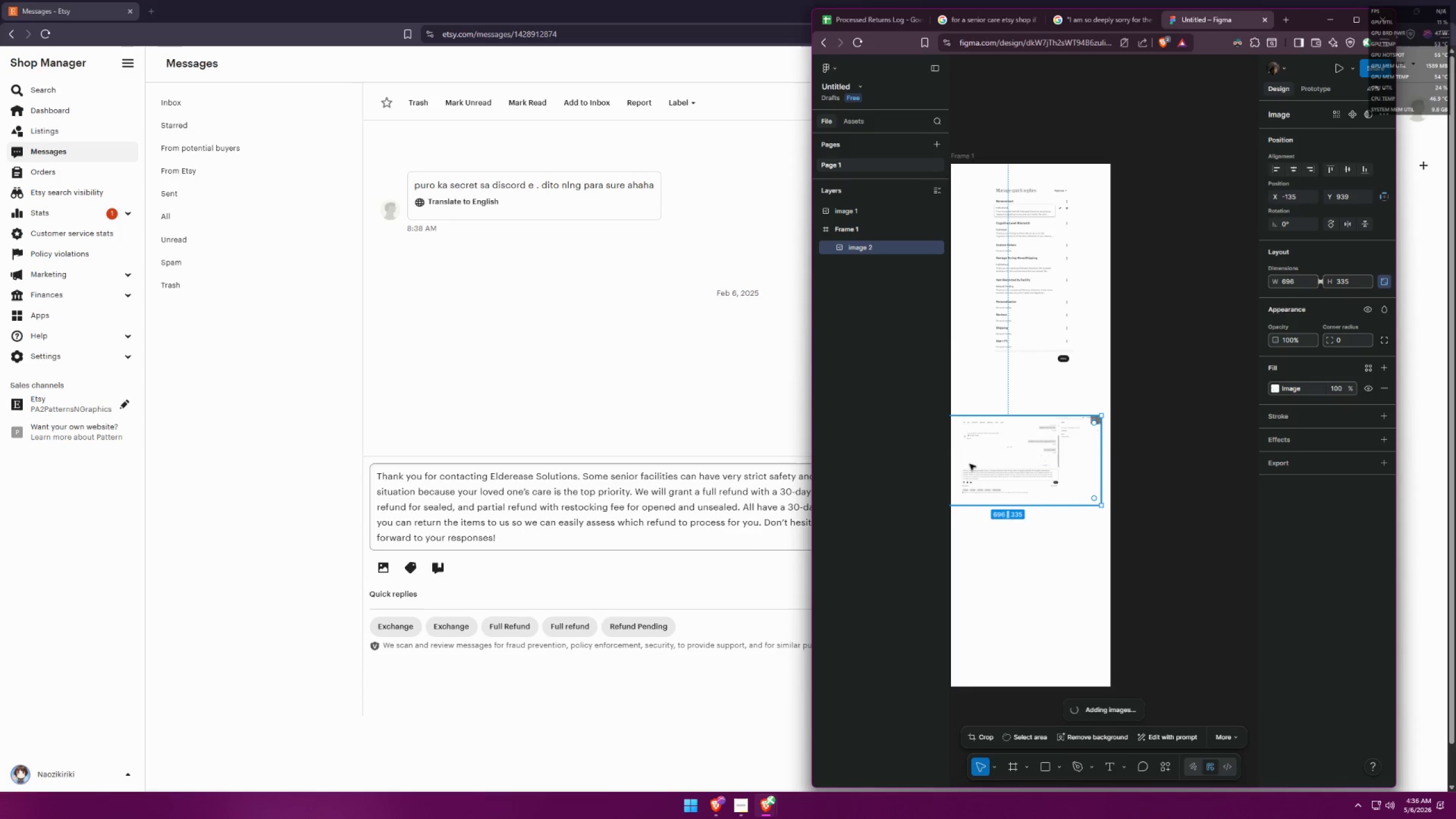 
scroll: coordinate [1031, 466], scroll_direction: up, amount: 9.0
 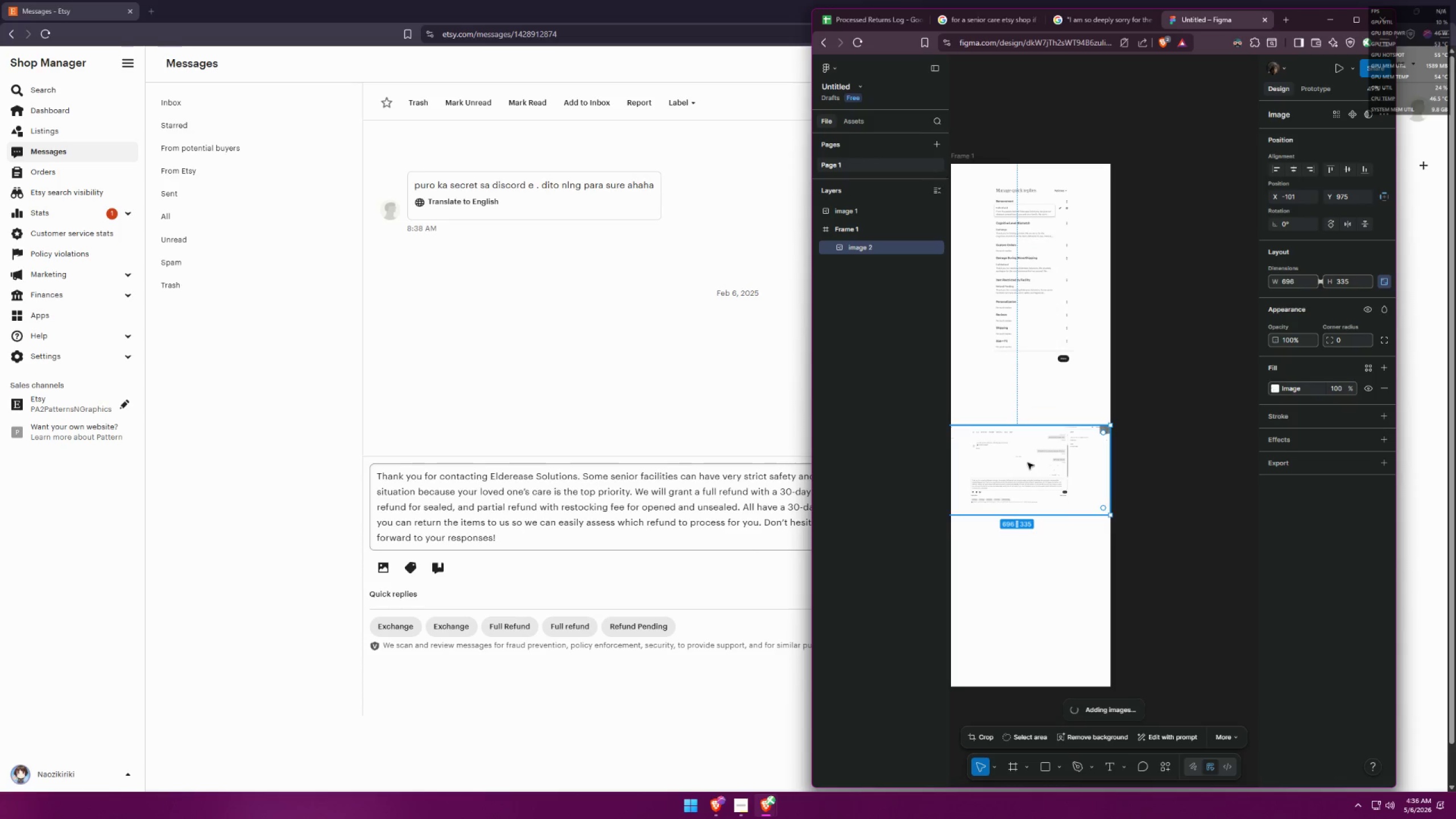 
key(Alt+AltLeft)
 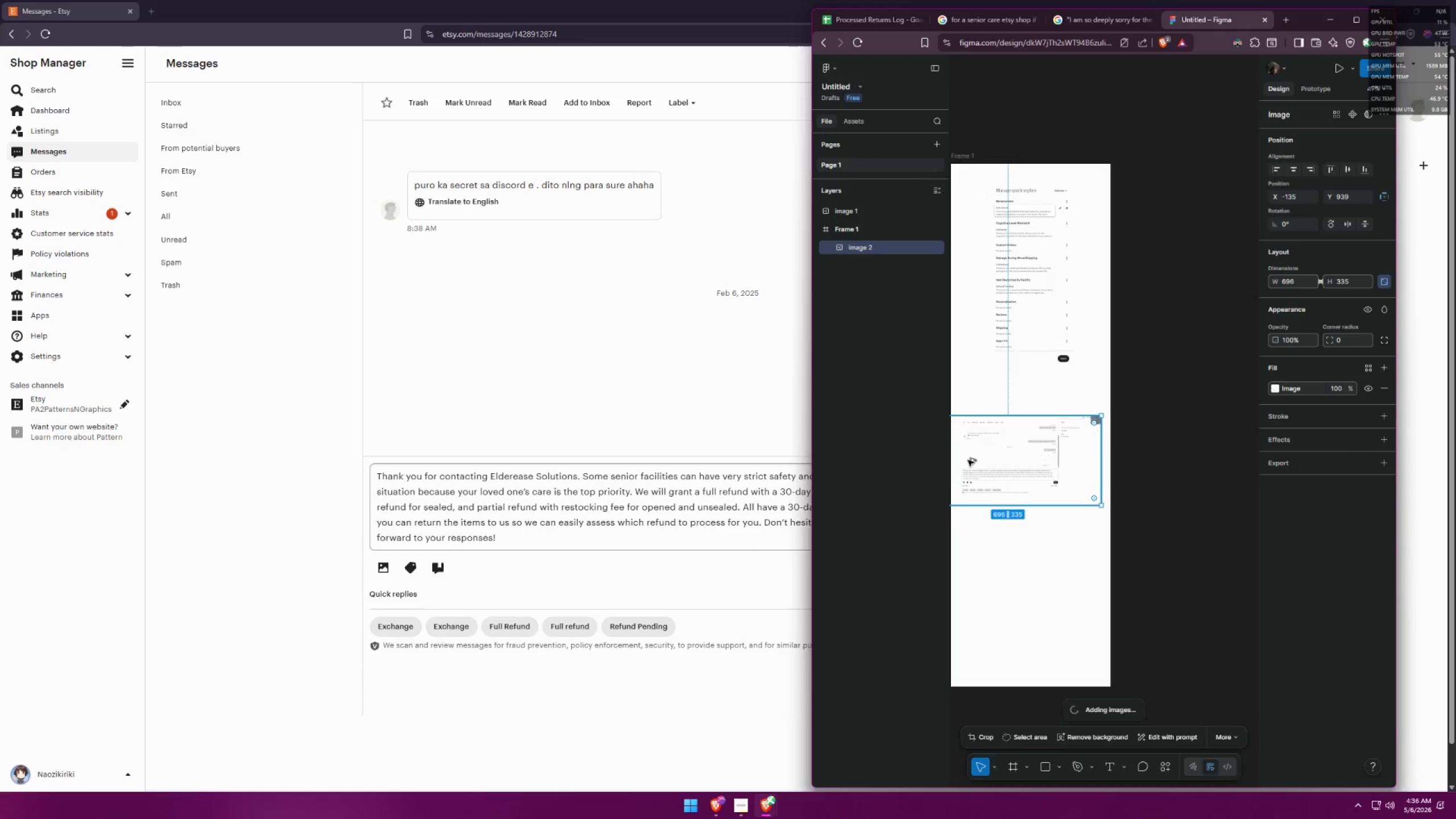 
key(Alt+Tab)
 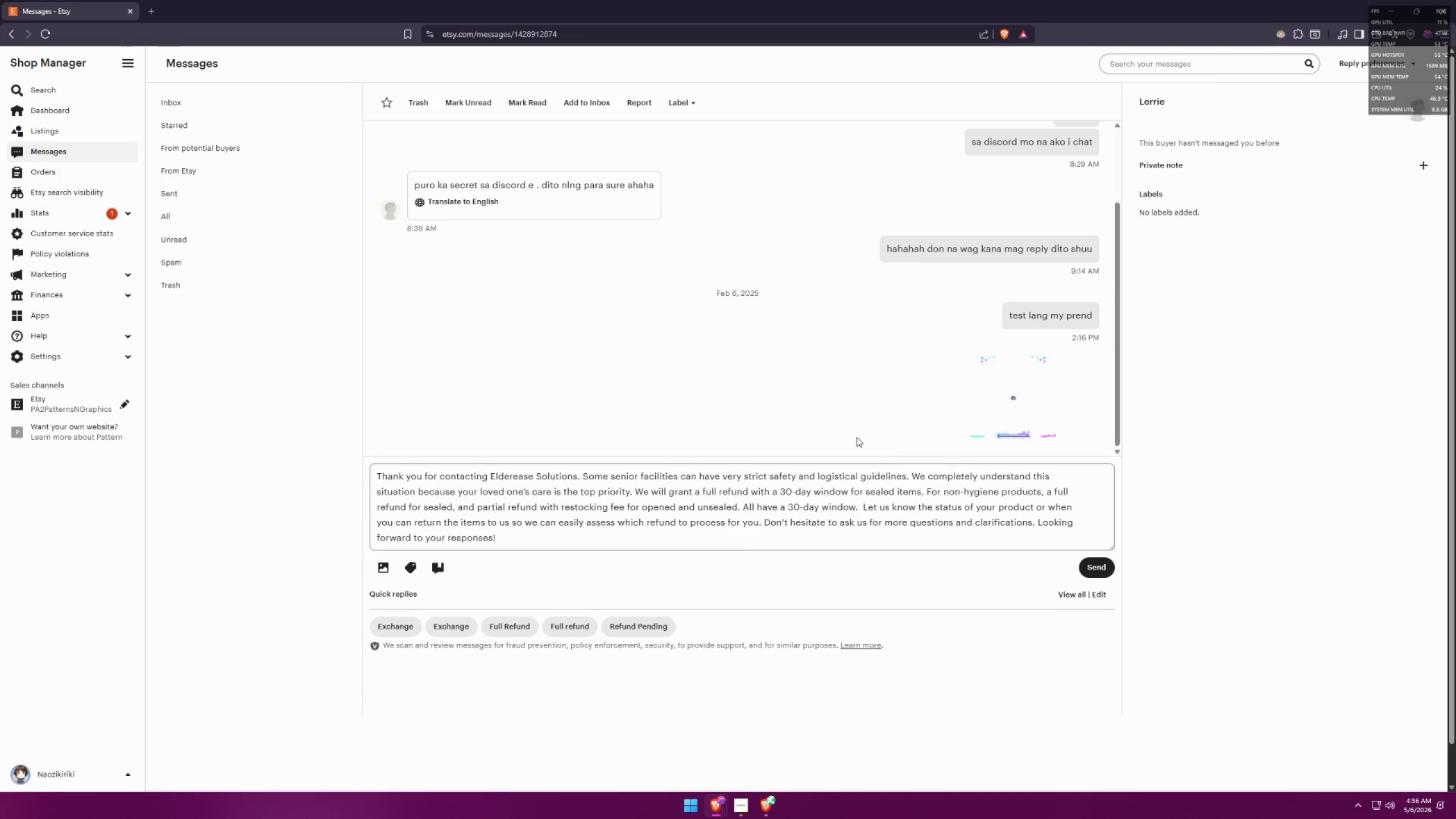 
key(Meta+MetaLeft)
 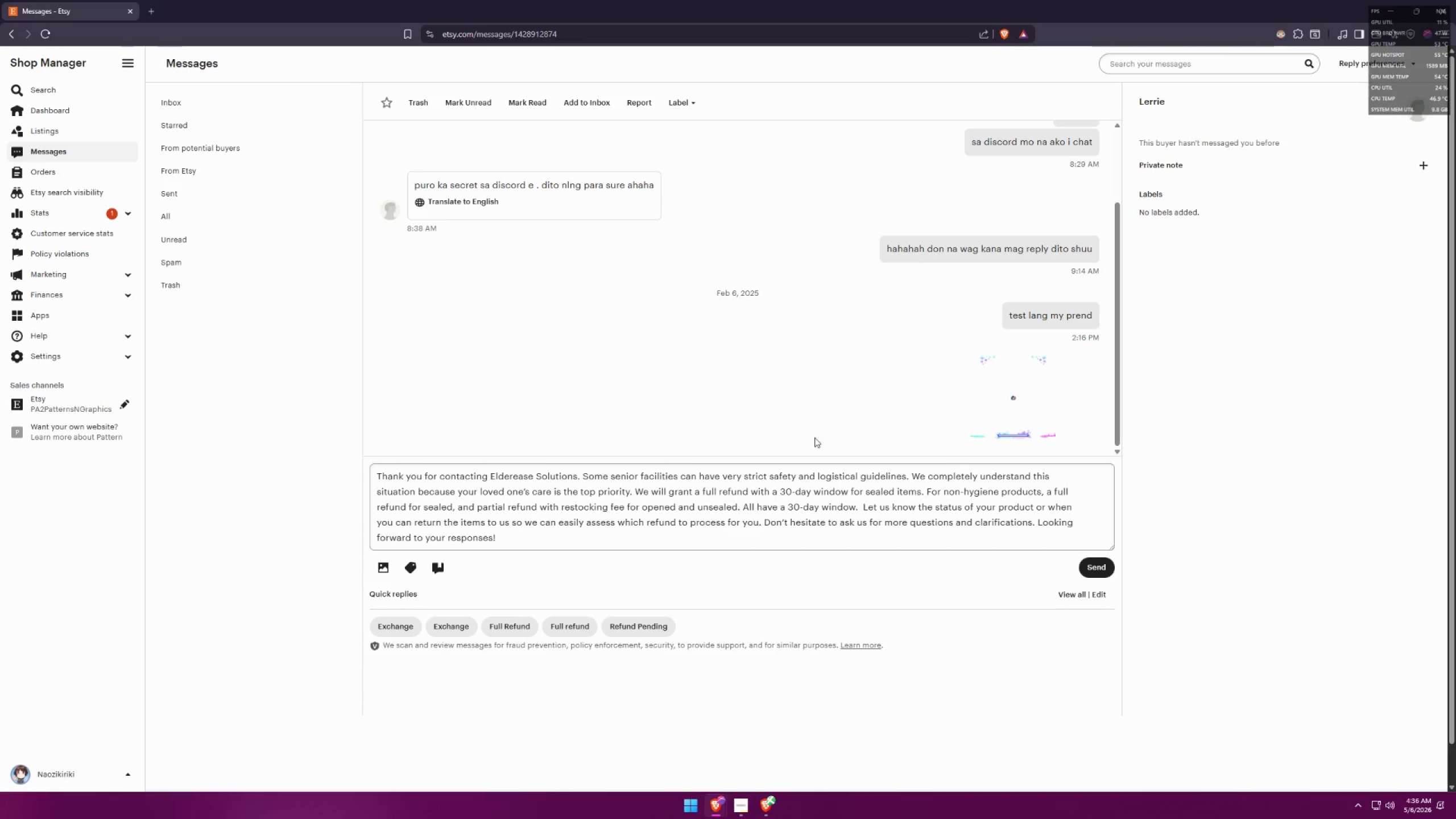 
key(Meta+Shift+ShiftLeft)
 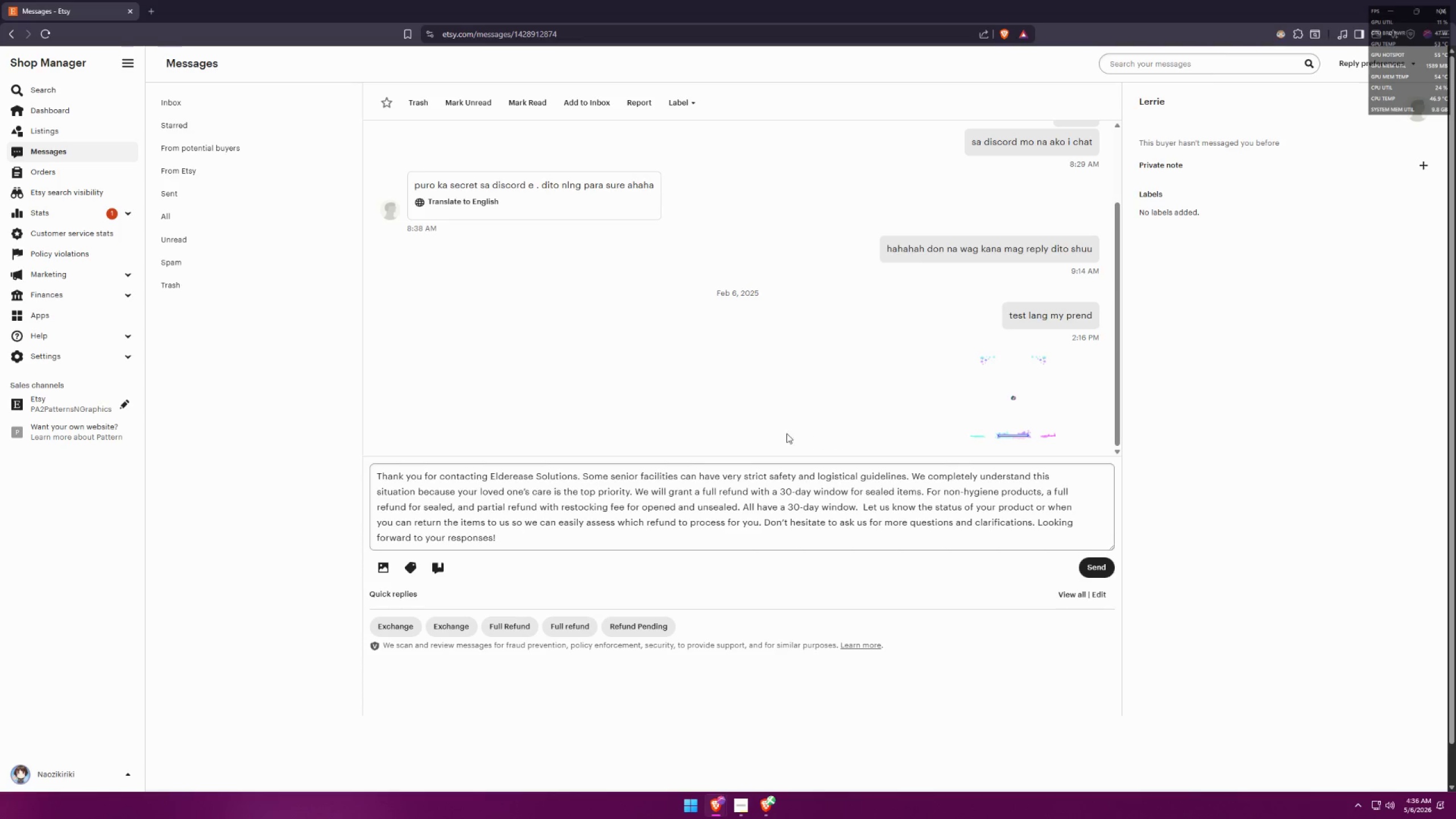 
key(Meta+Shift+S)
 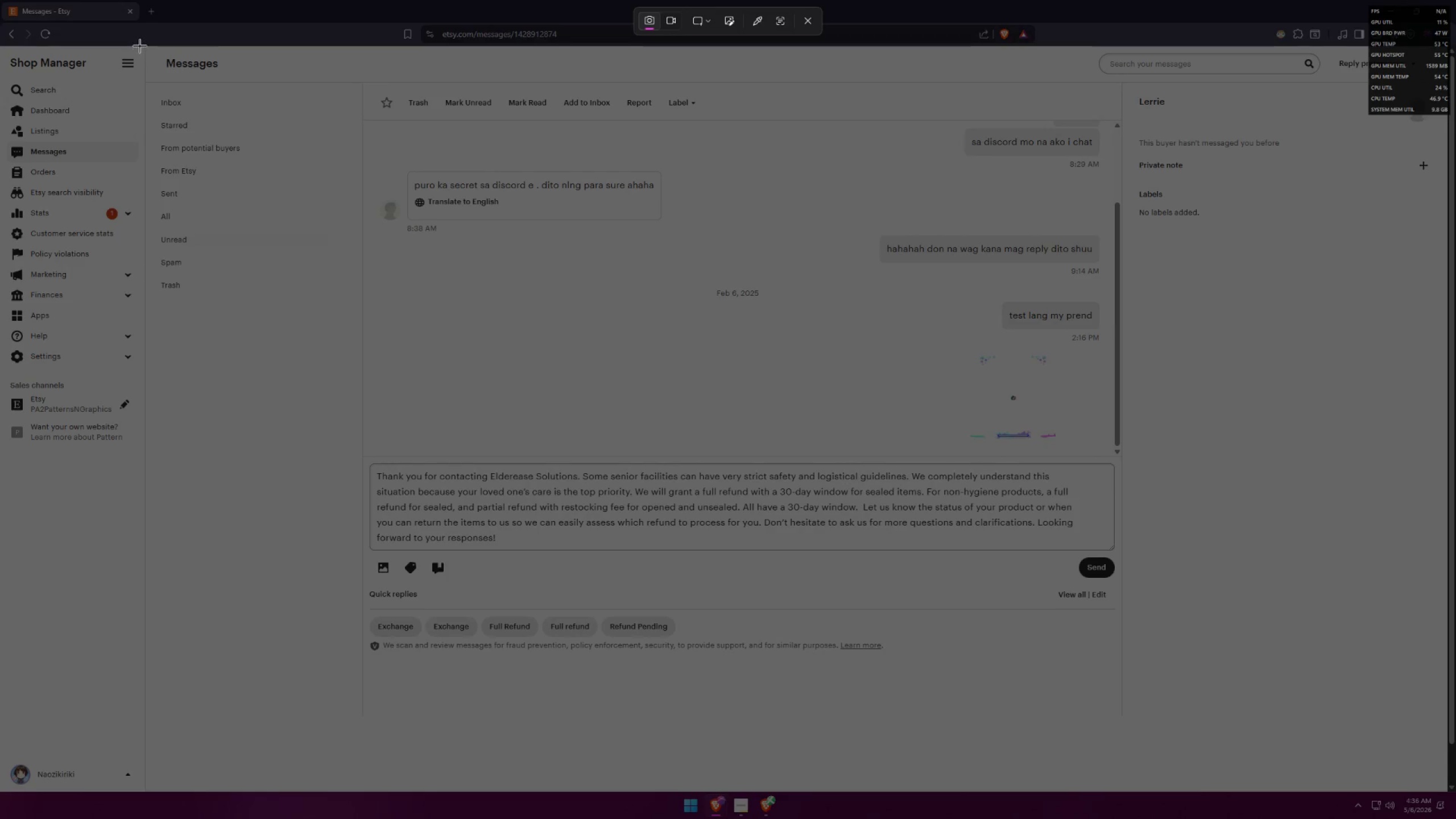 
left_click_drag(start_coordinate=[146, 47], to_coordinate=[1446, 788])
 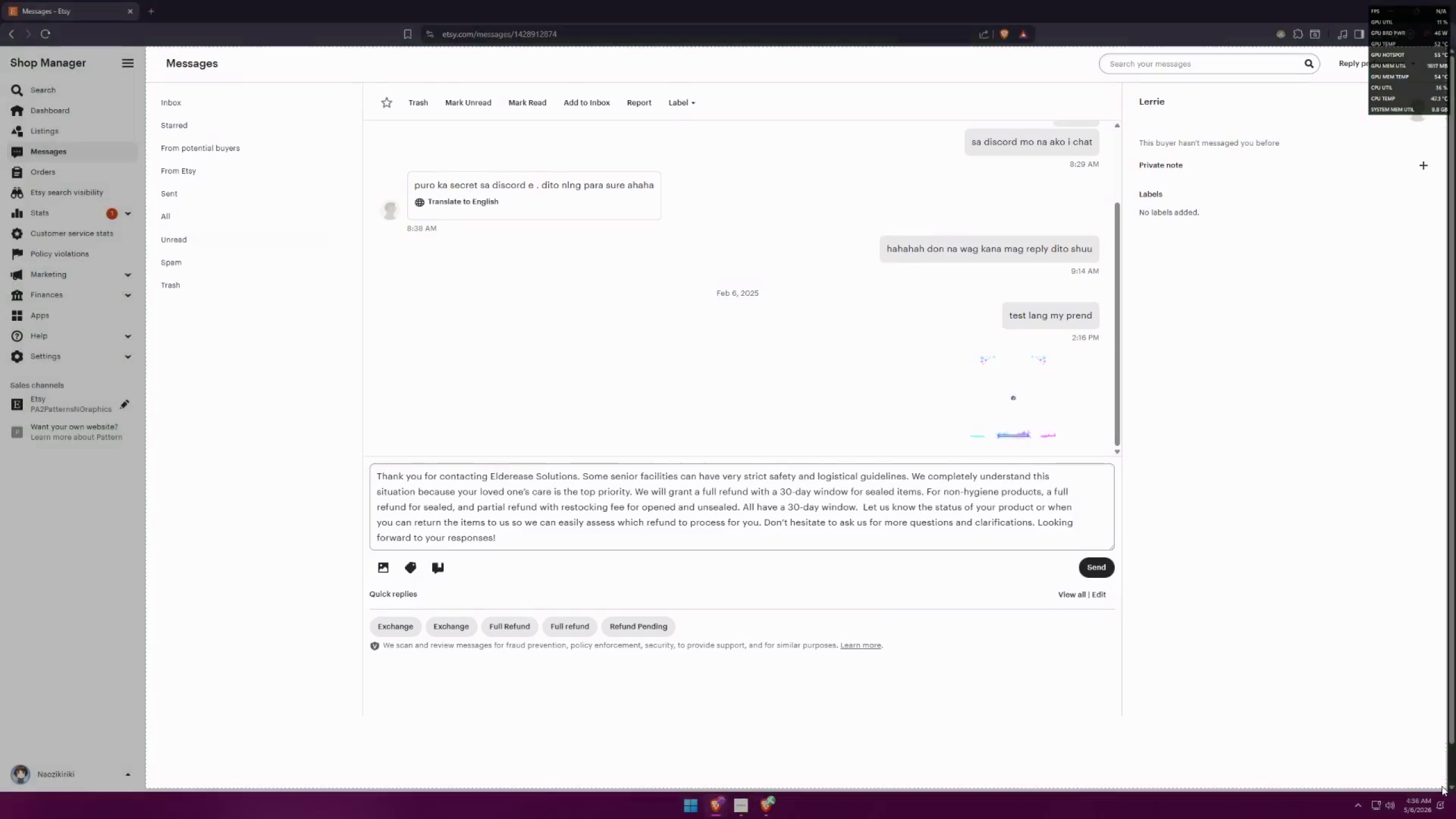 
key(Alt+AltLeft)
 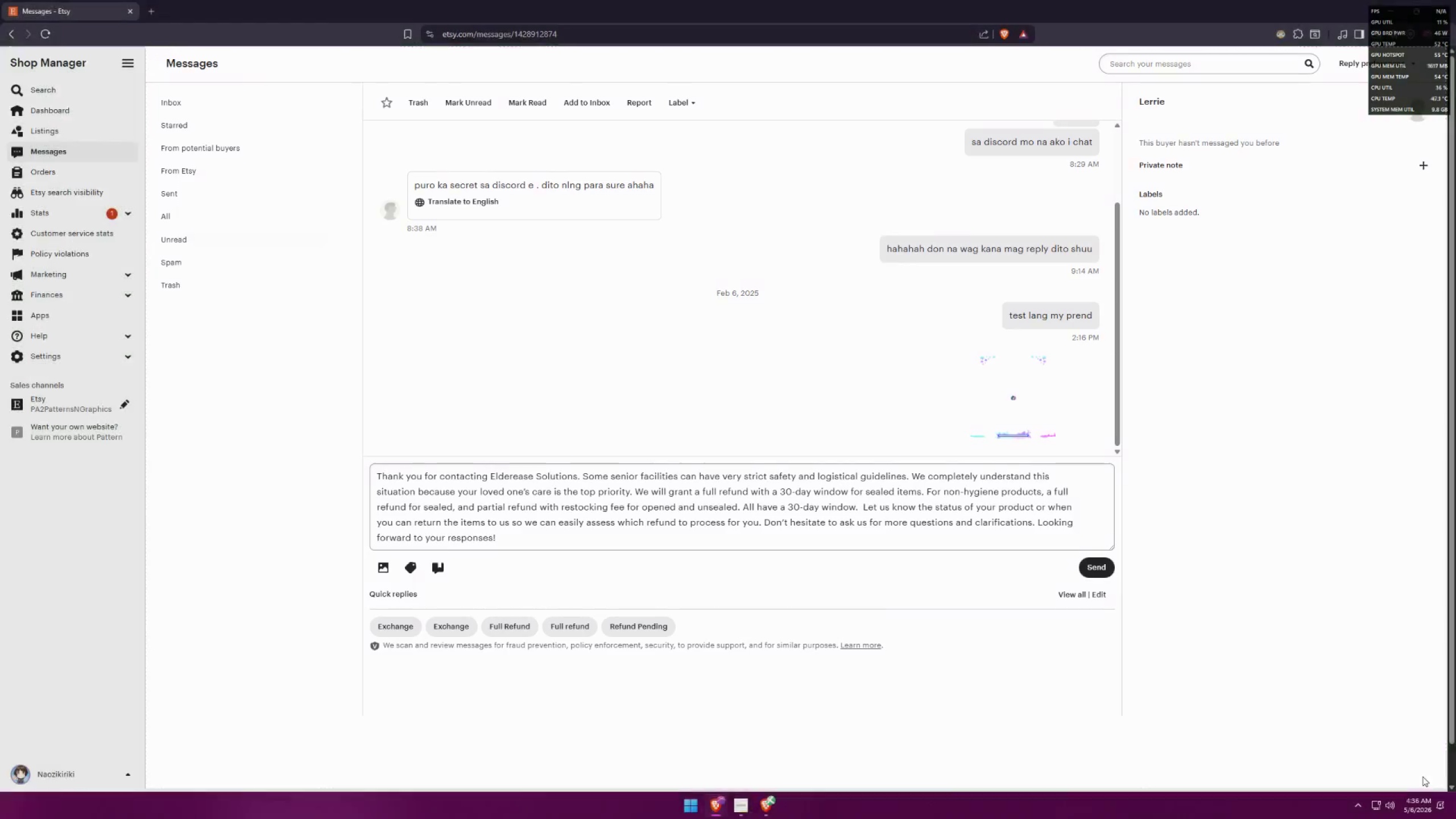 
key(Alt+Tab)
 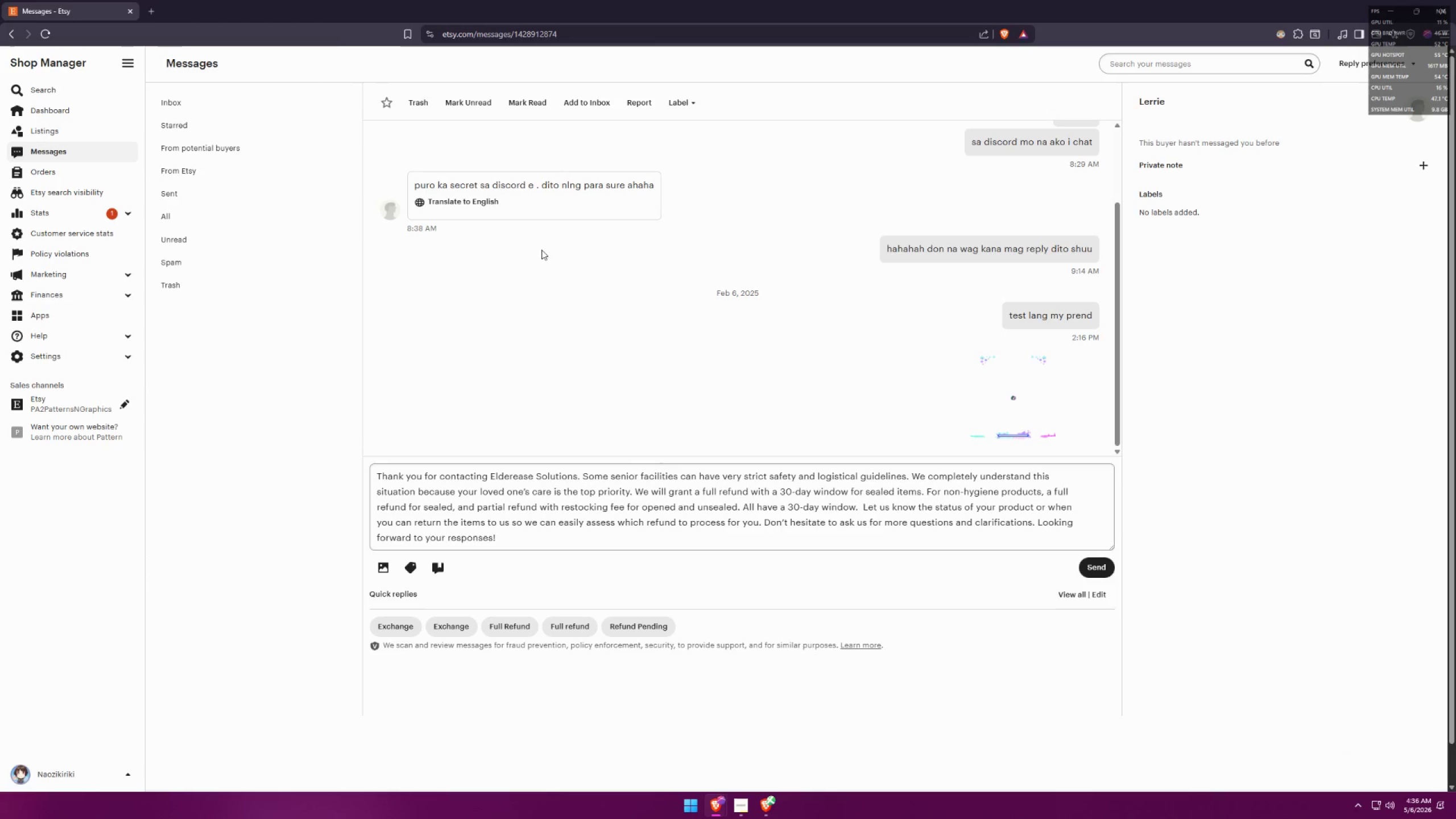 
key(Alt+AltLeft)
 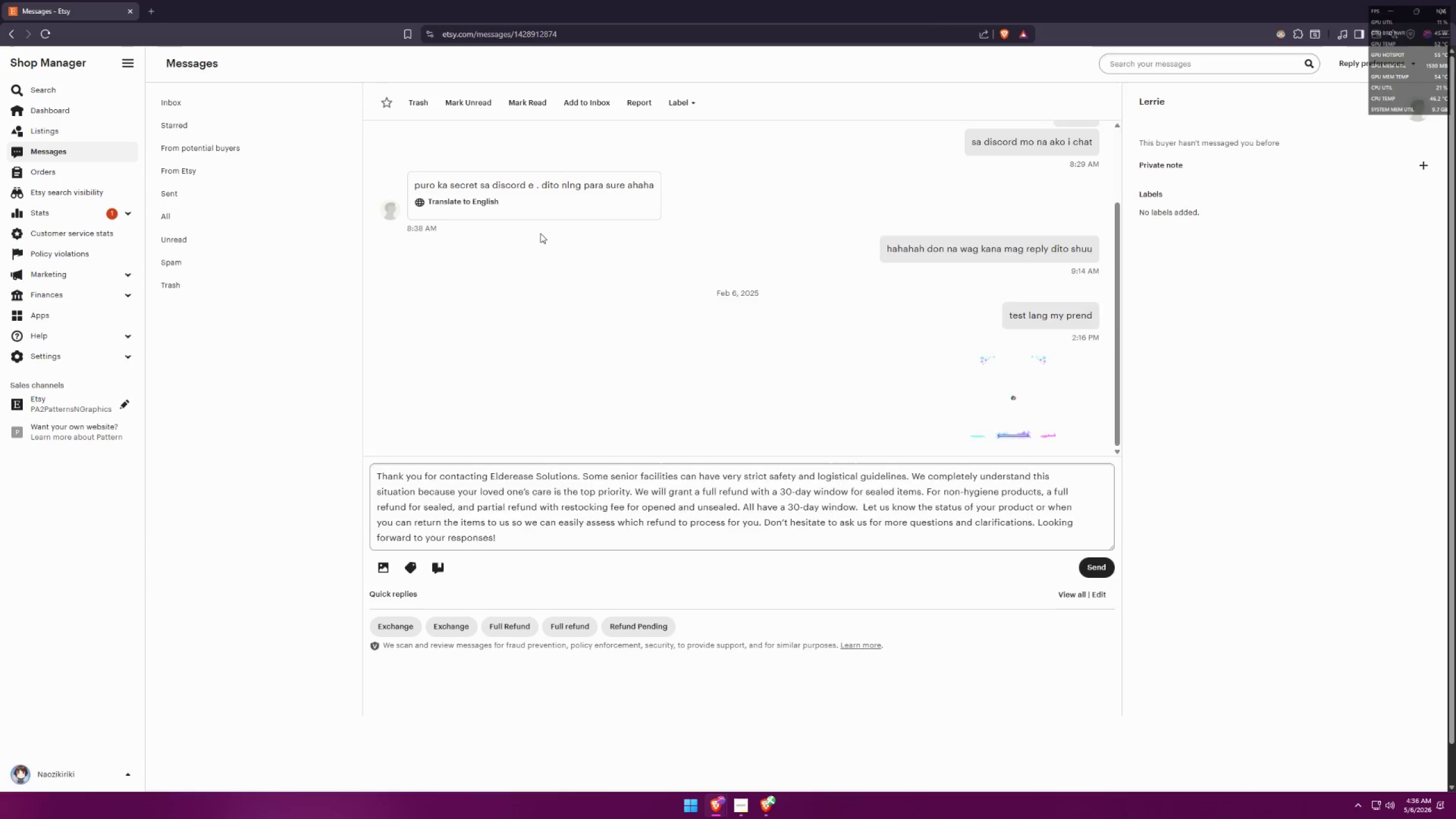 
key(Alt+Tab)
 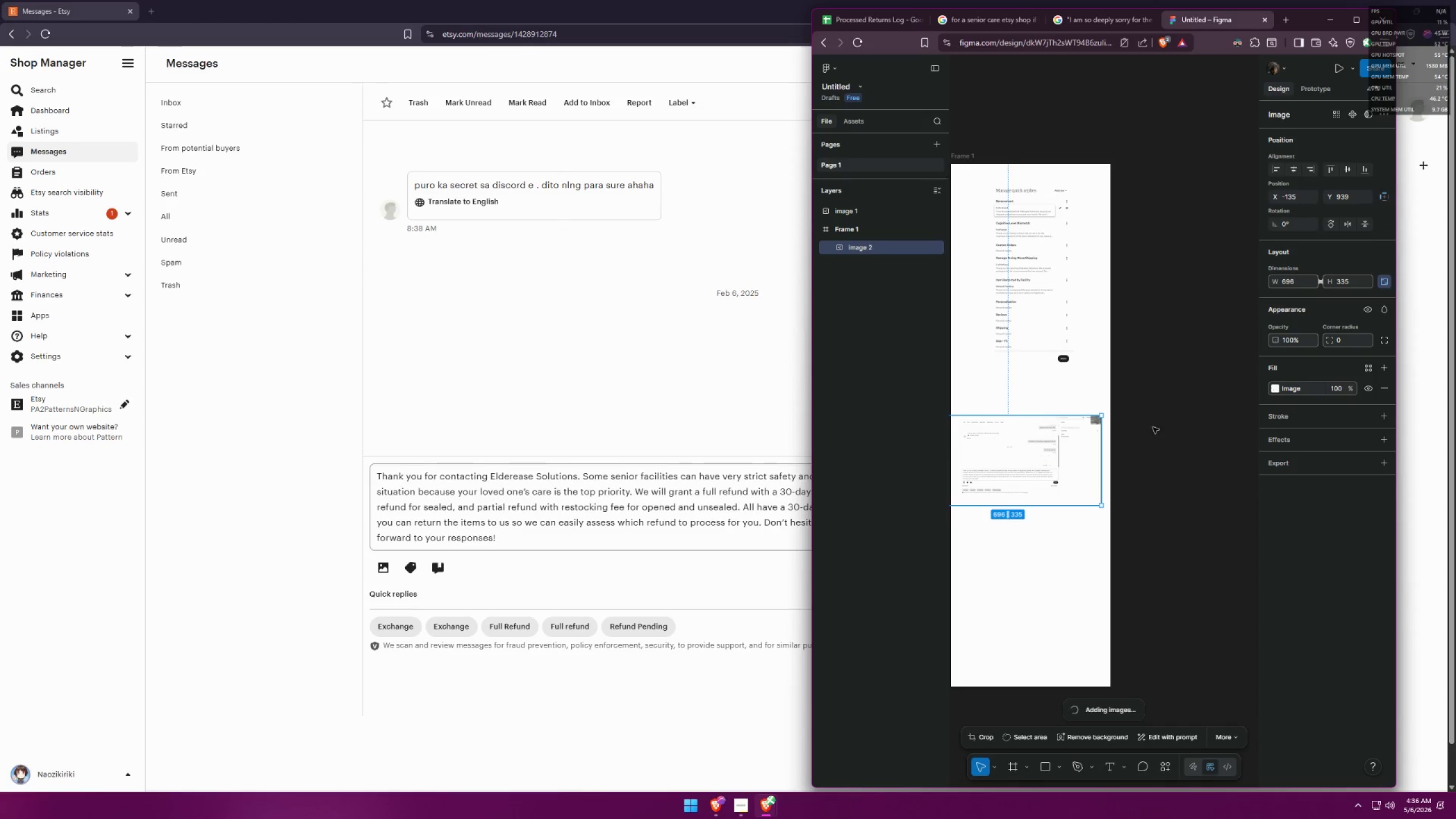 
key(Control+Z)
 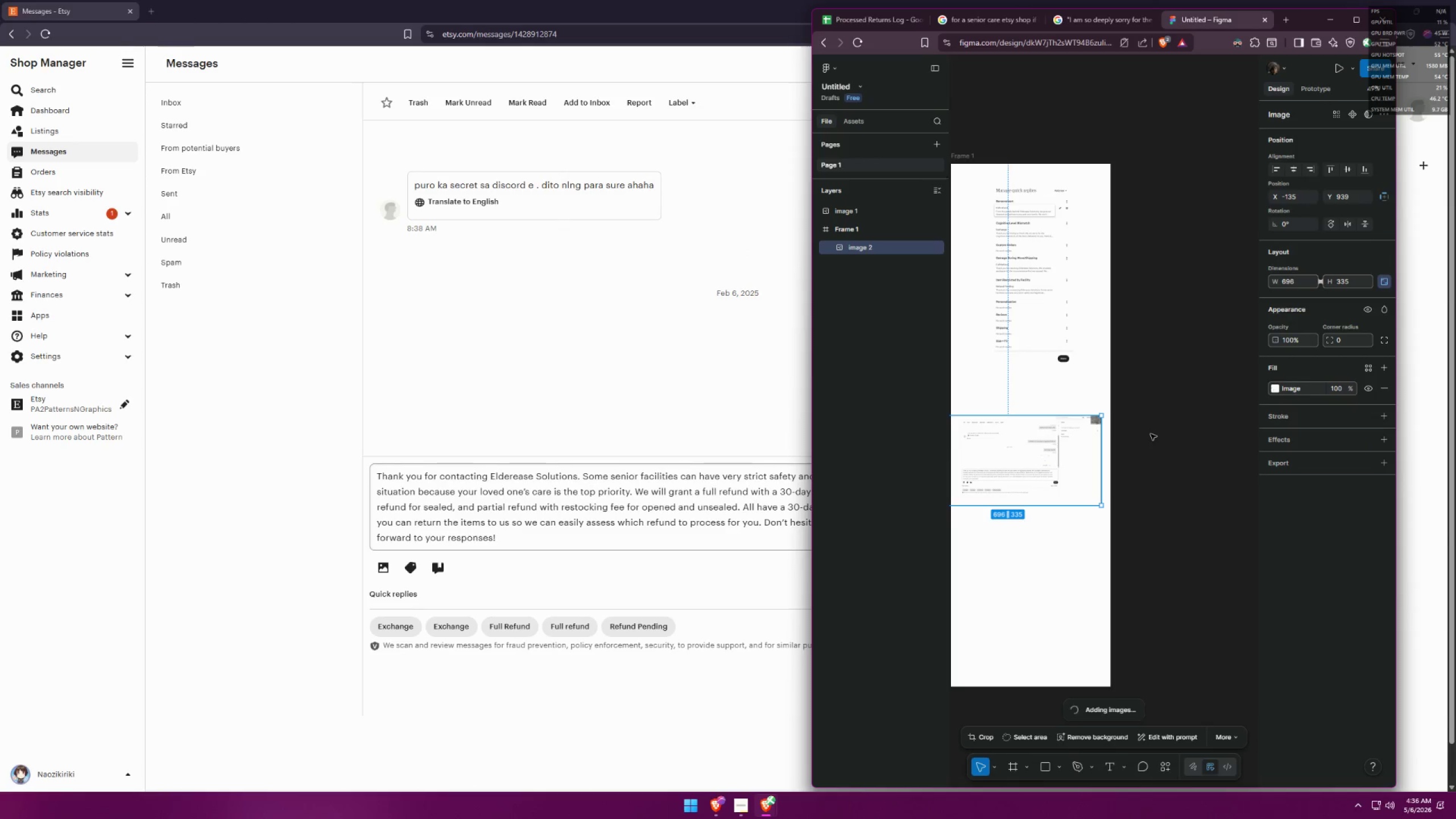 
key(Control+Z)
 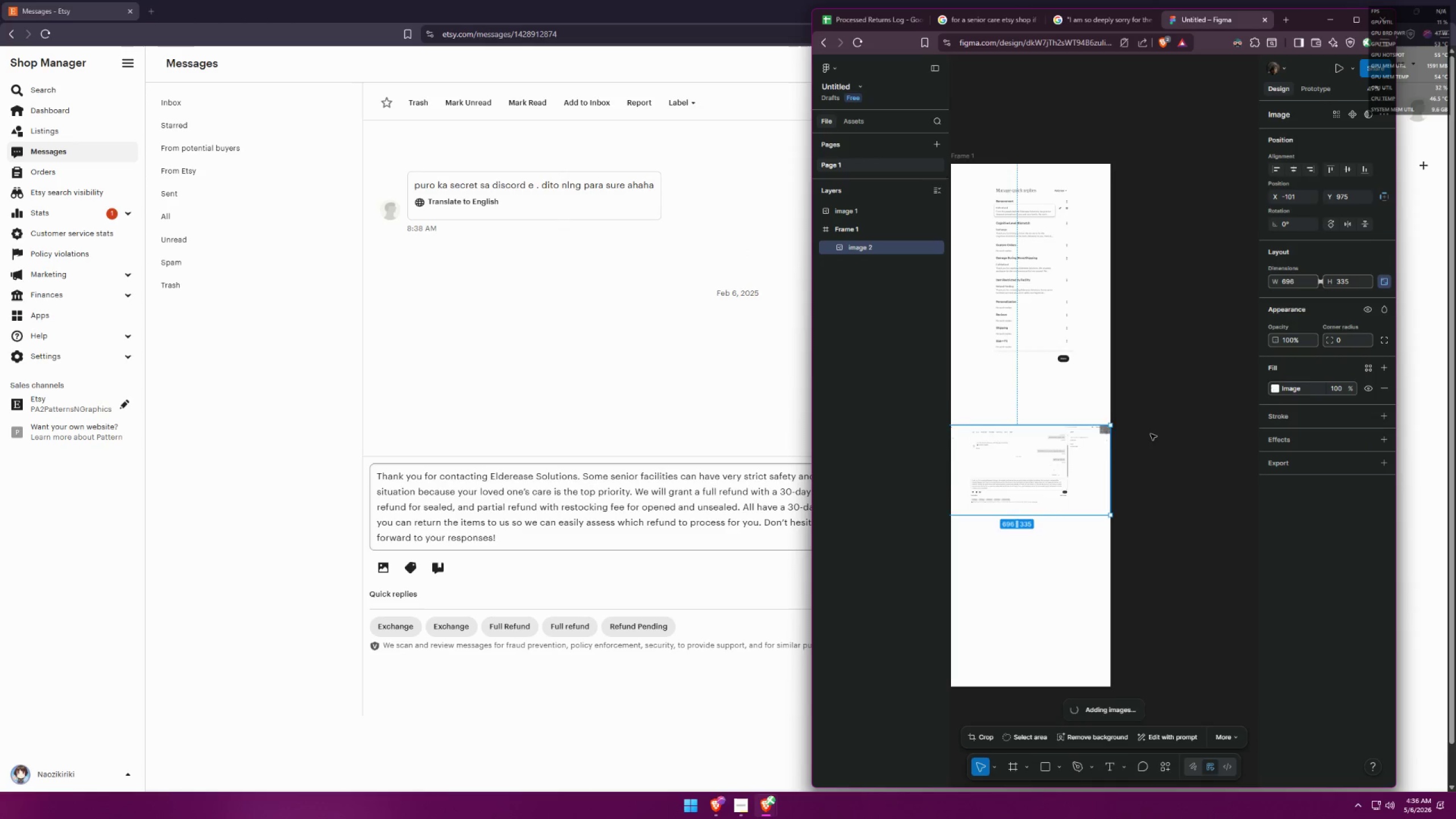 
key(Control+Z)
 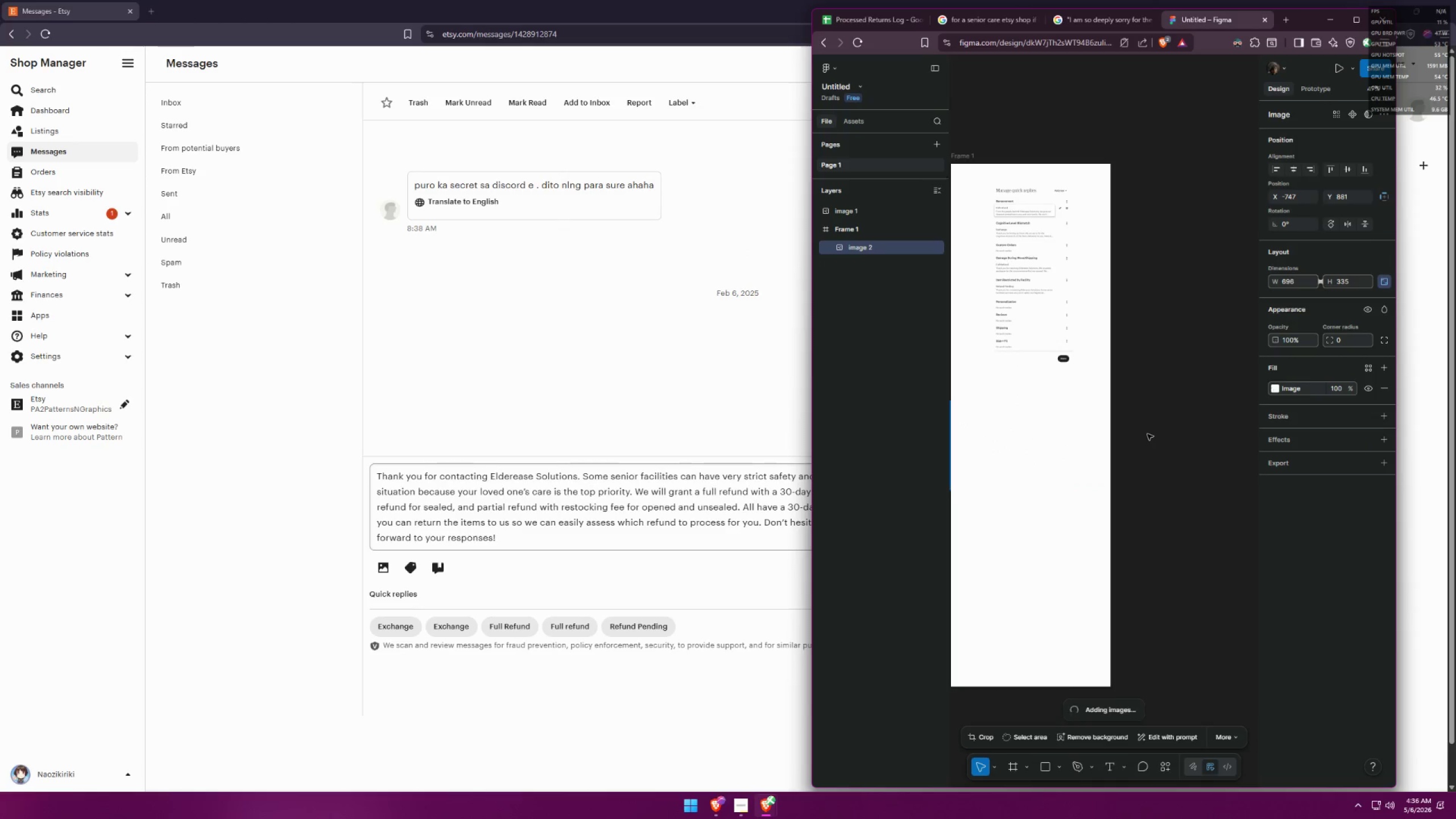 
hold_key(key=ControlLeft, duration=0.38)
scroll: coordinate [1123, 407], scroll_direction: down, amount: 5.0
 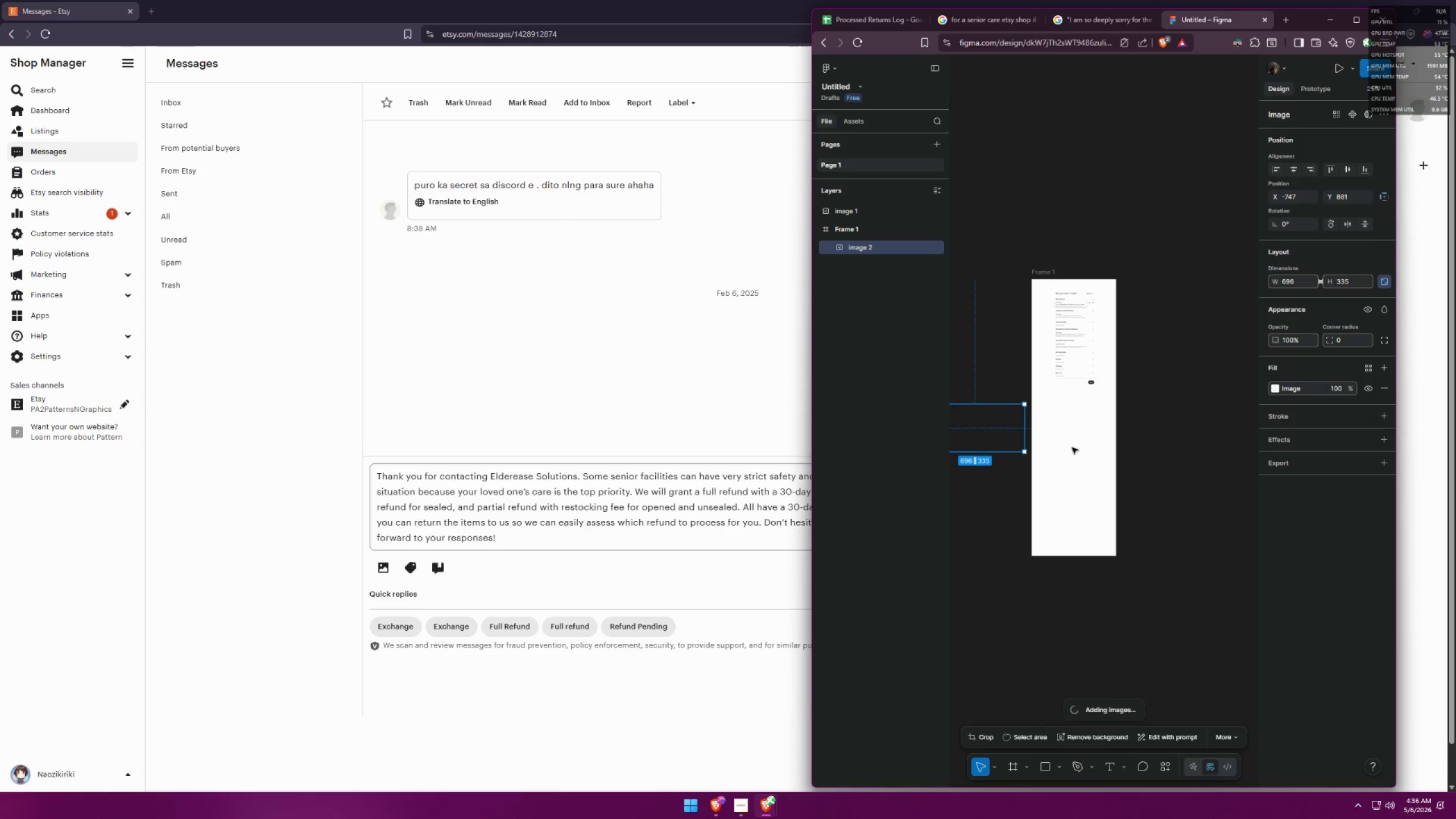 
key(Control+Z)
 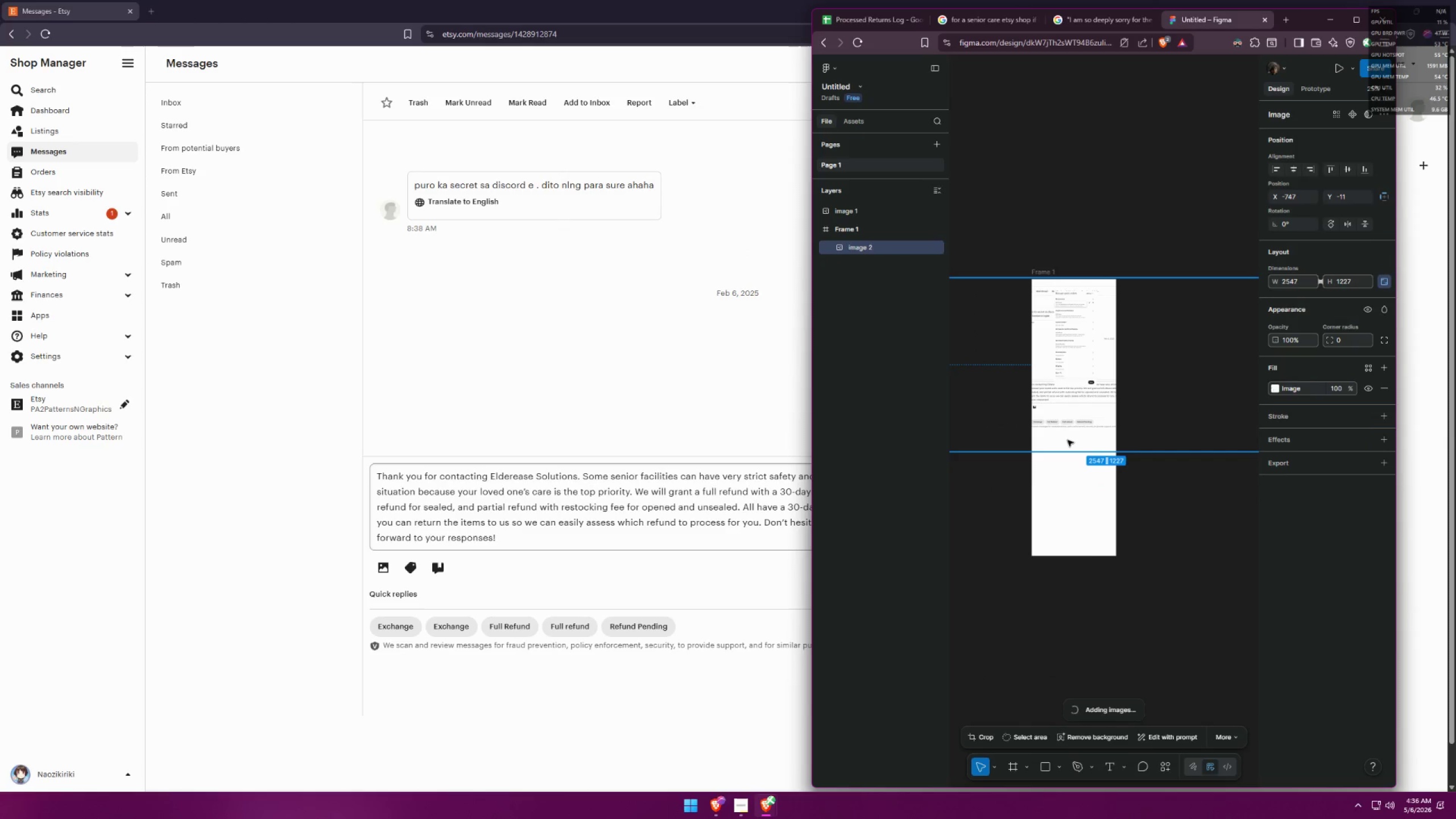 
key(Control+Z)
 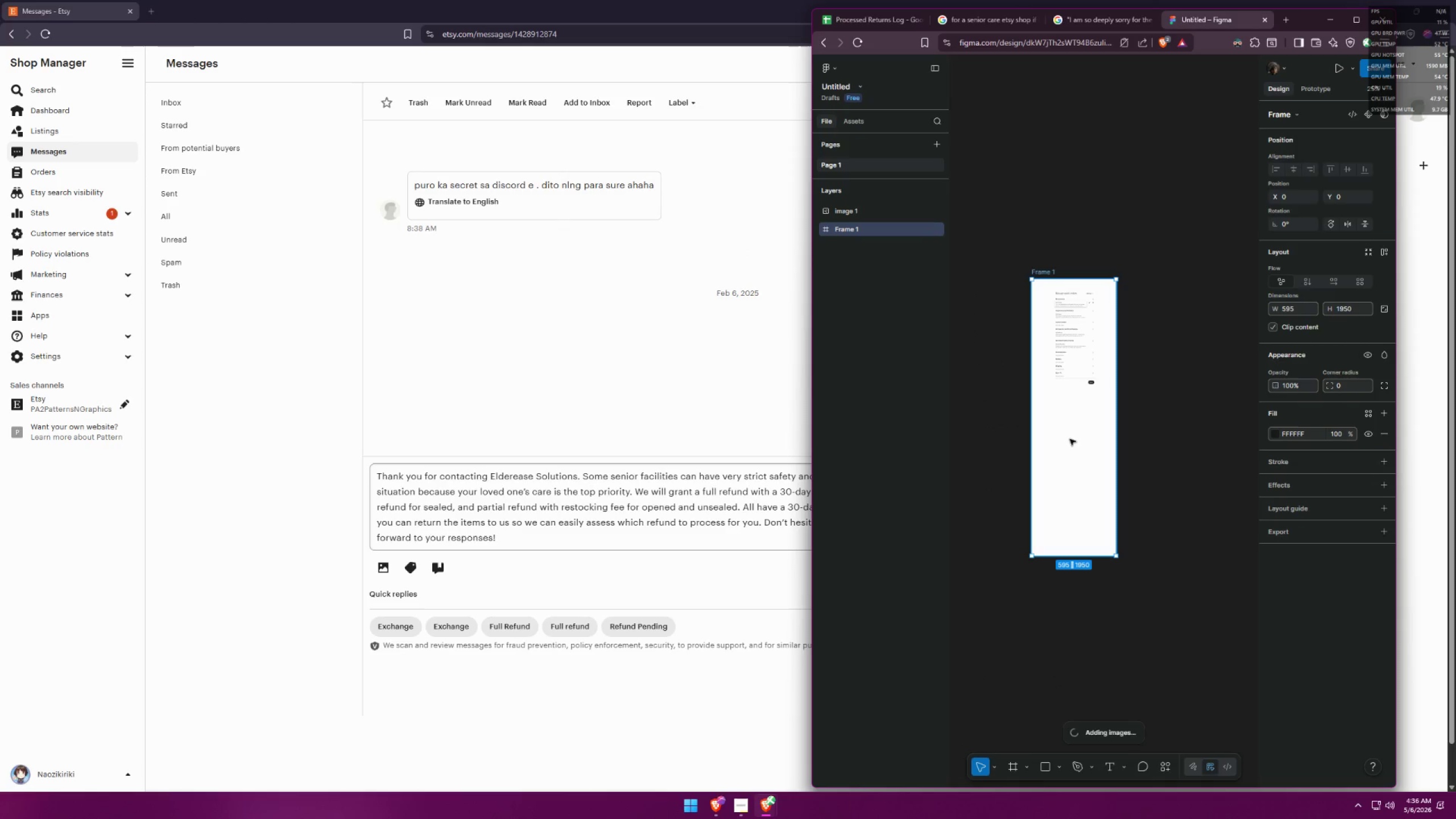 
left_click([1070, 439])
 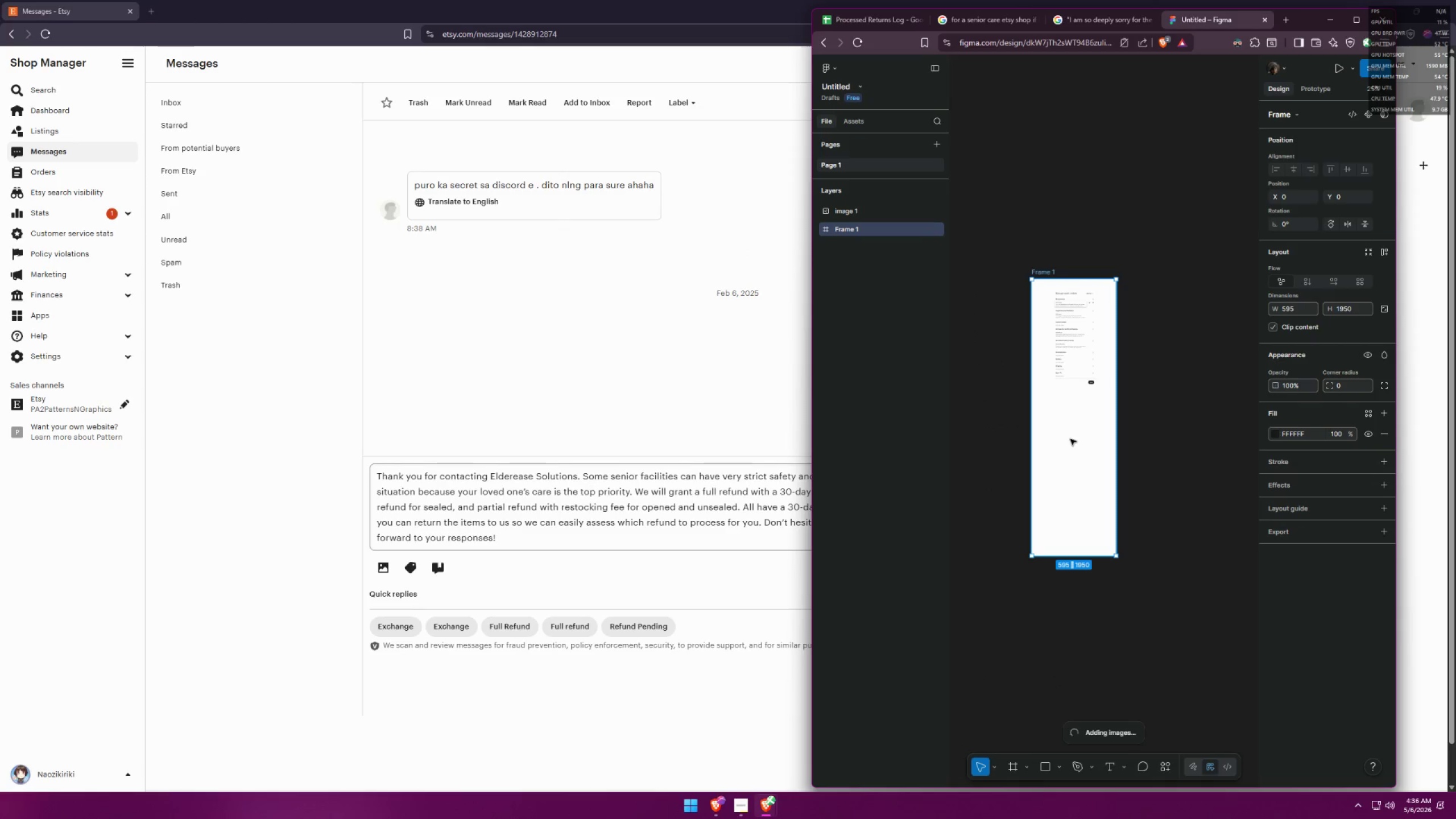 
key(Control+V)
 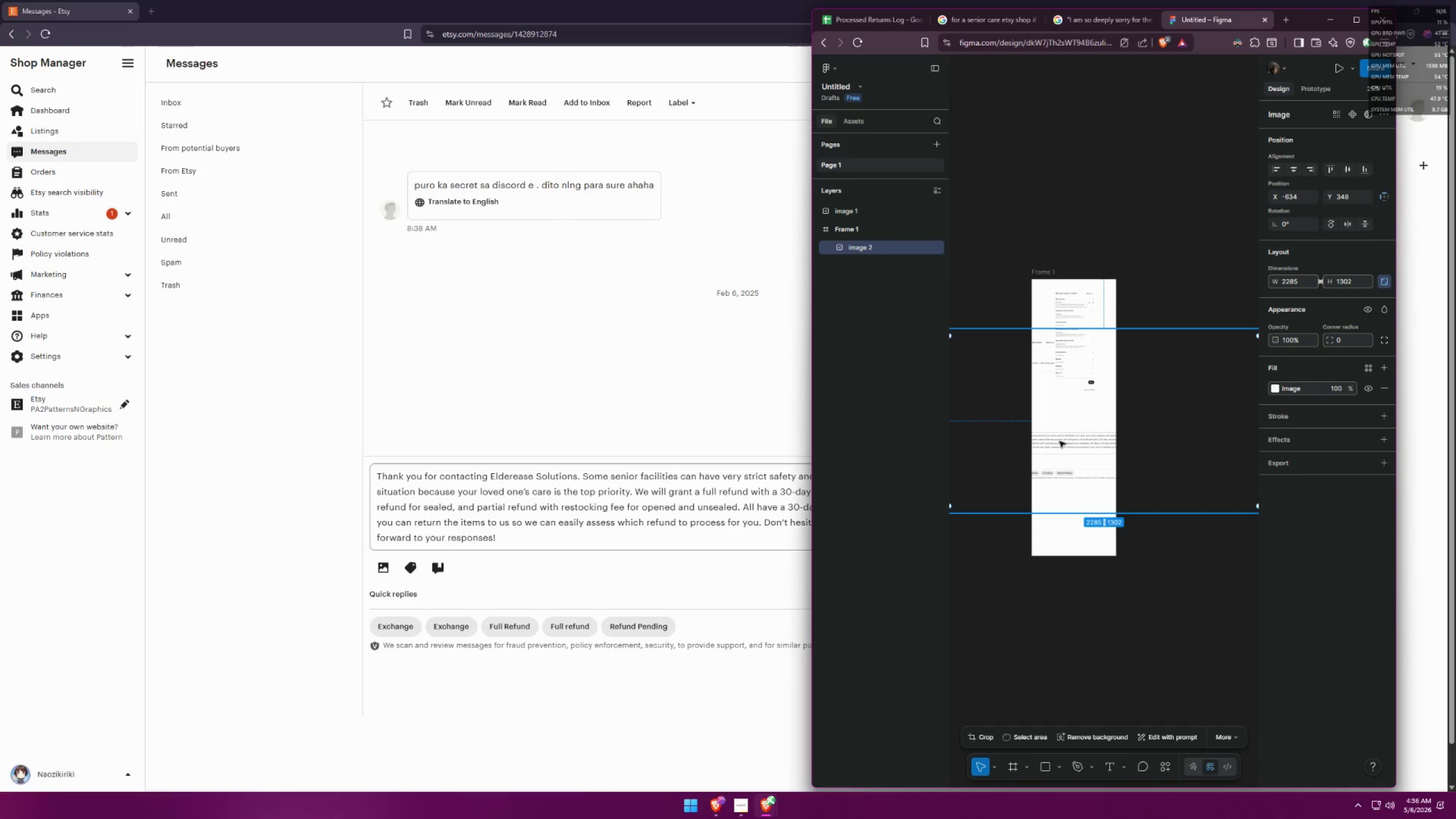 
hold_key(key=AltLeft, duration=0.64)
scroll: coordinate [1050, 440], scroll_direction: down, amount: 8.0
 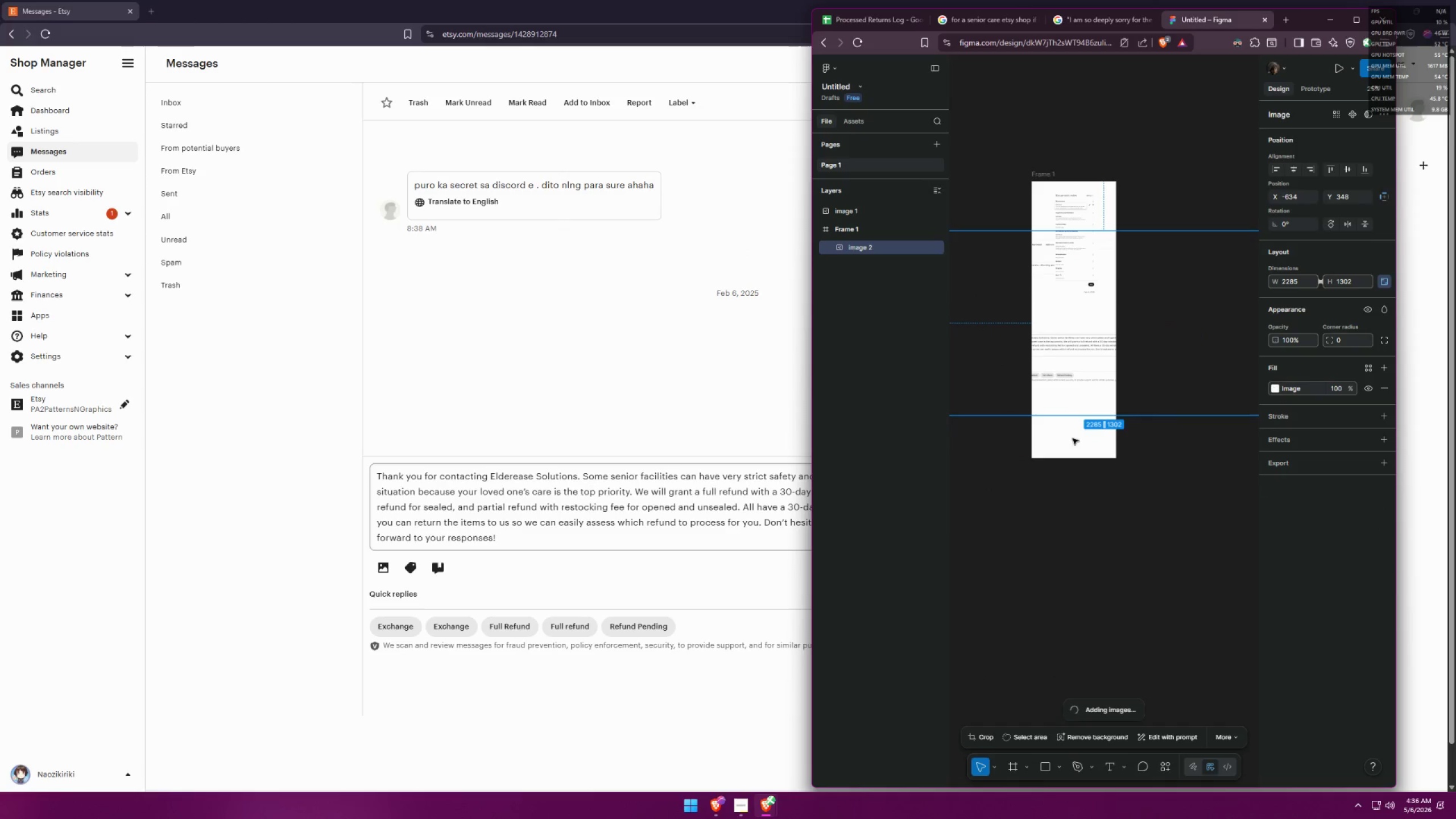 
hold_key(key=ControlLeft, duration=0.34)
 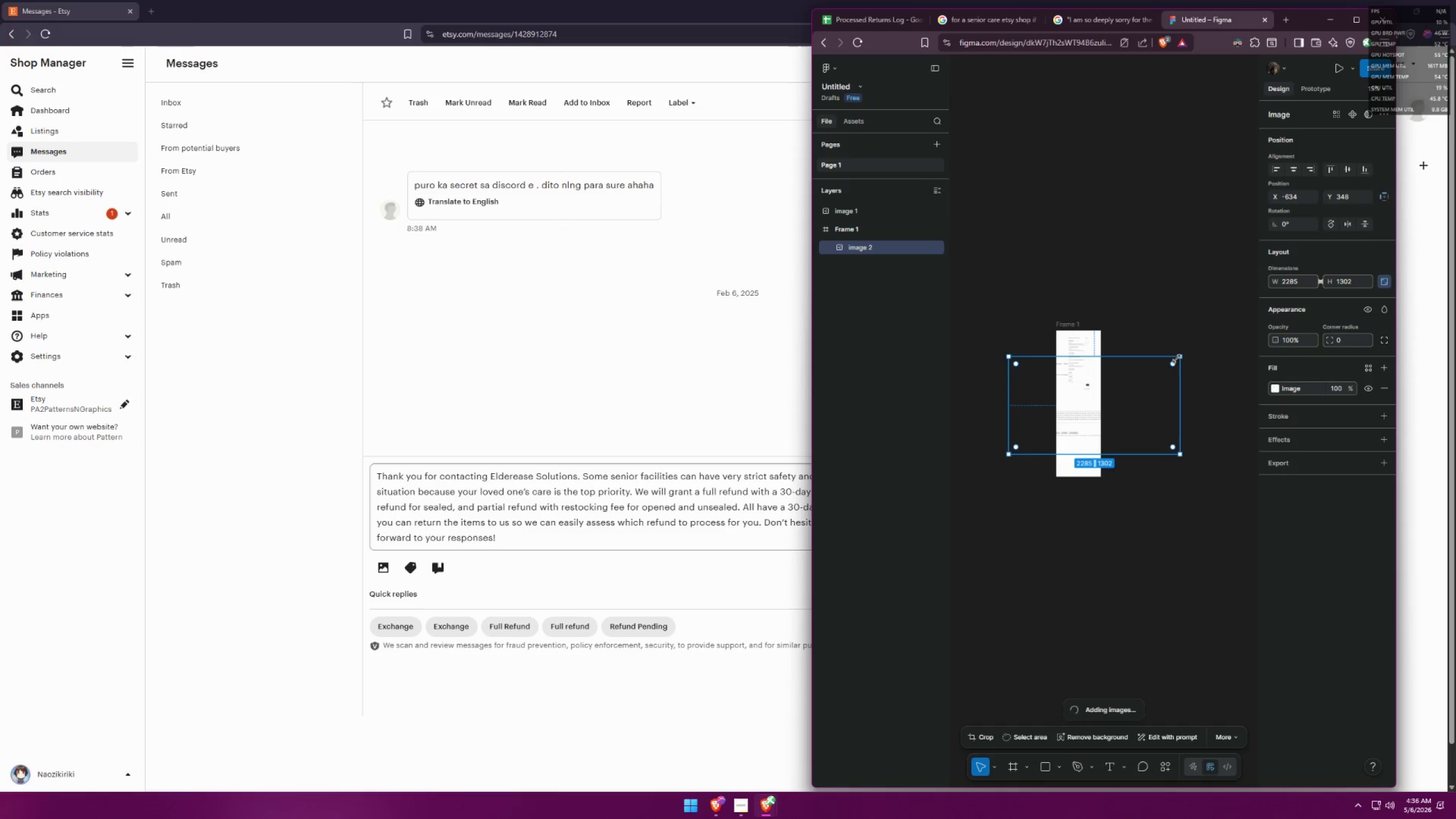 
hold_key(key=ShiftLeft, duration=1.5)
 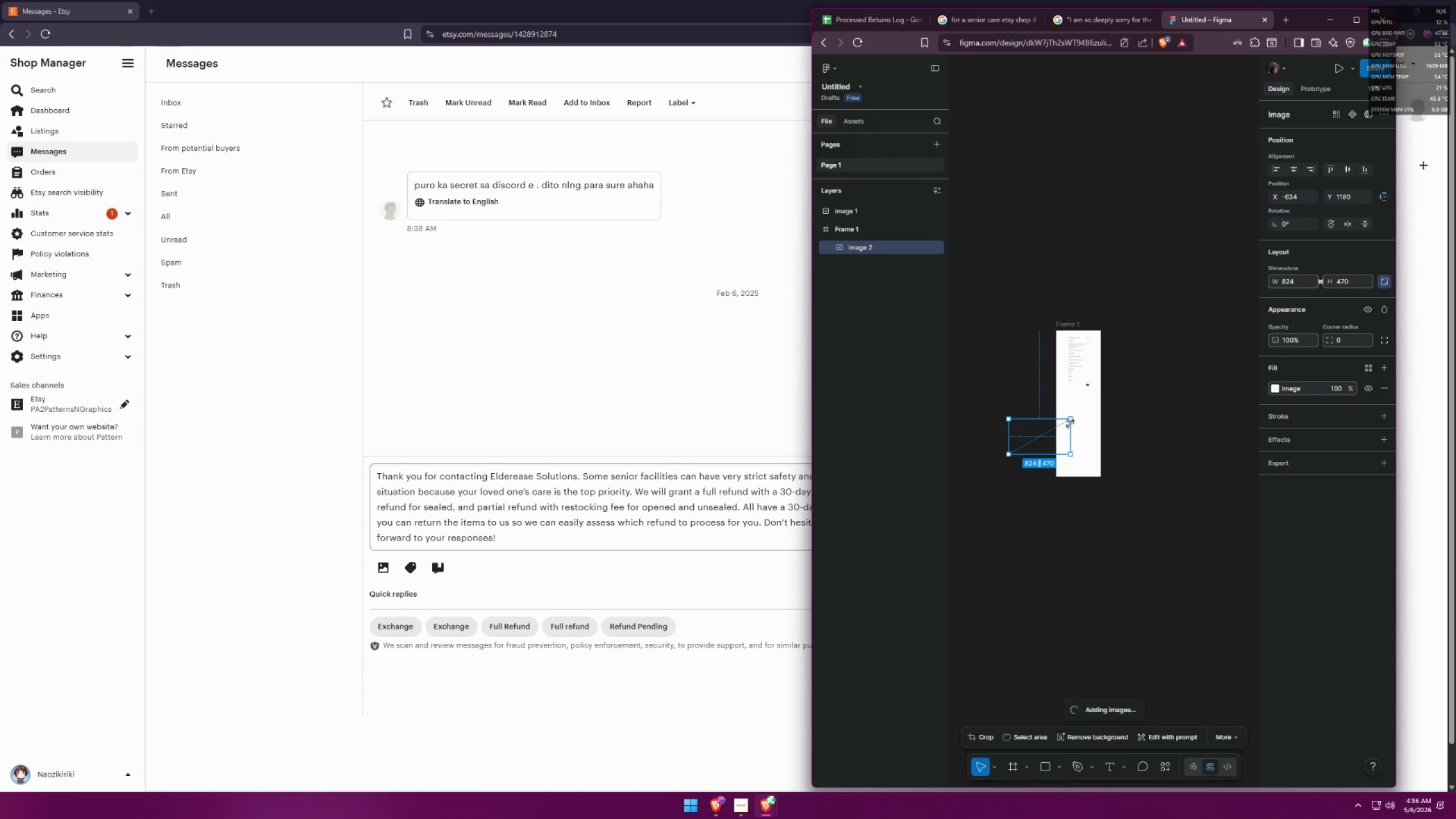 
scroll: coordinate [1083, 497], scroll_direction: down, amount: 5.0
 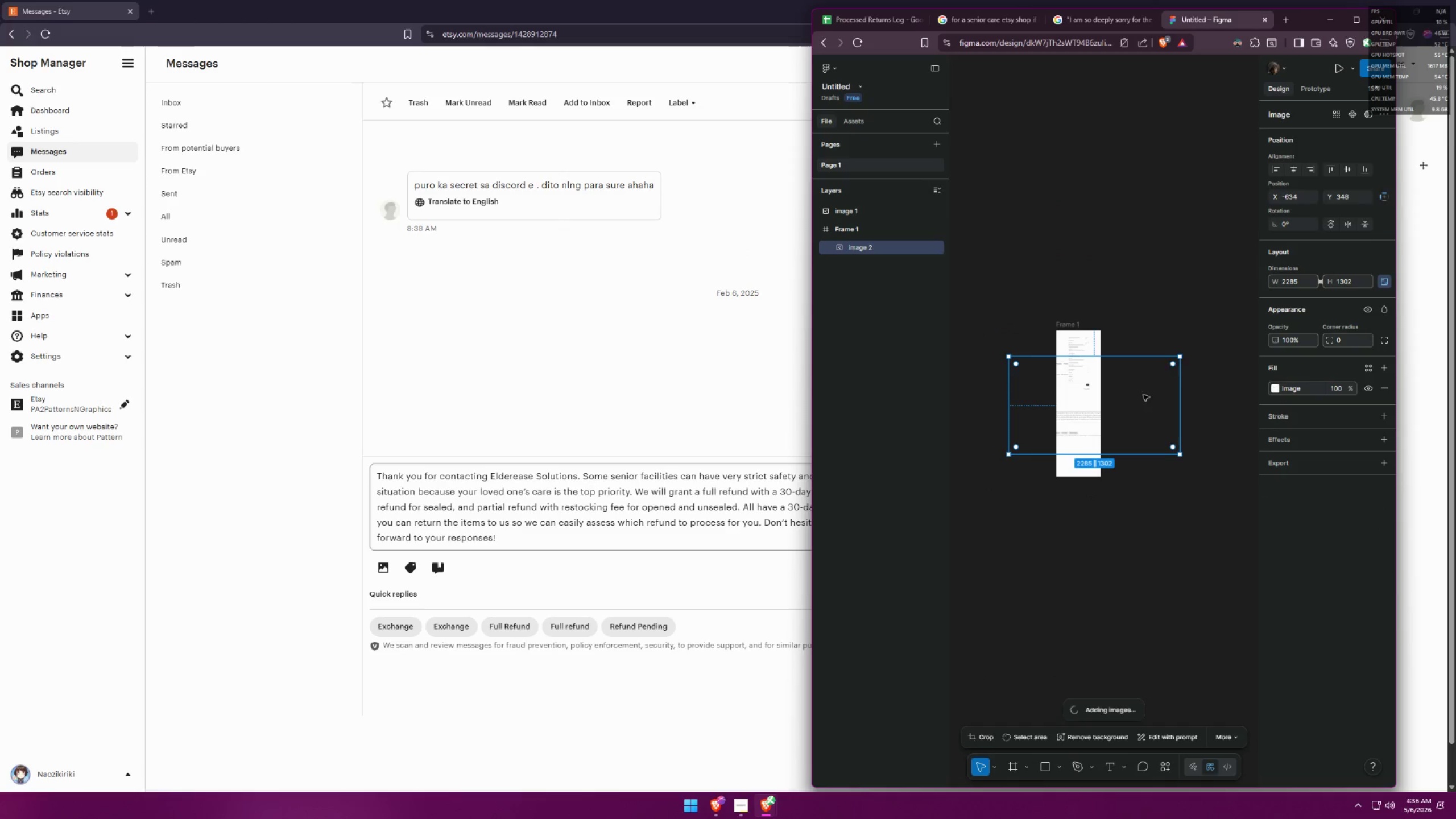 
left_click_drag(start_coordinate=[1177, 359], to_coordinate=[1074, 420])
 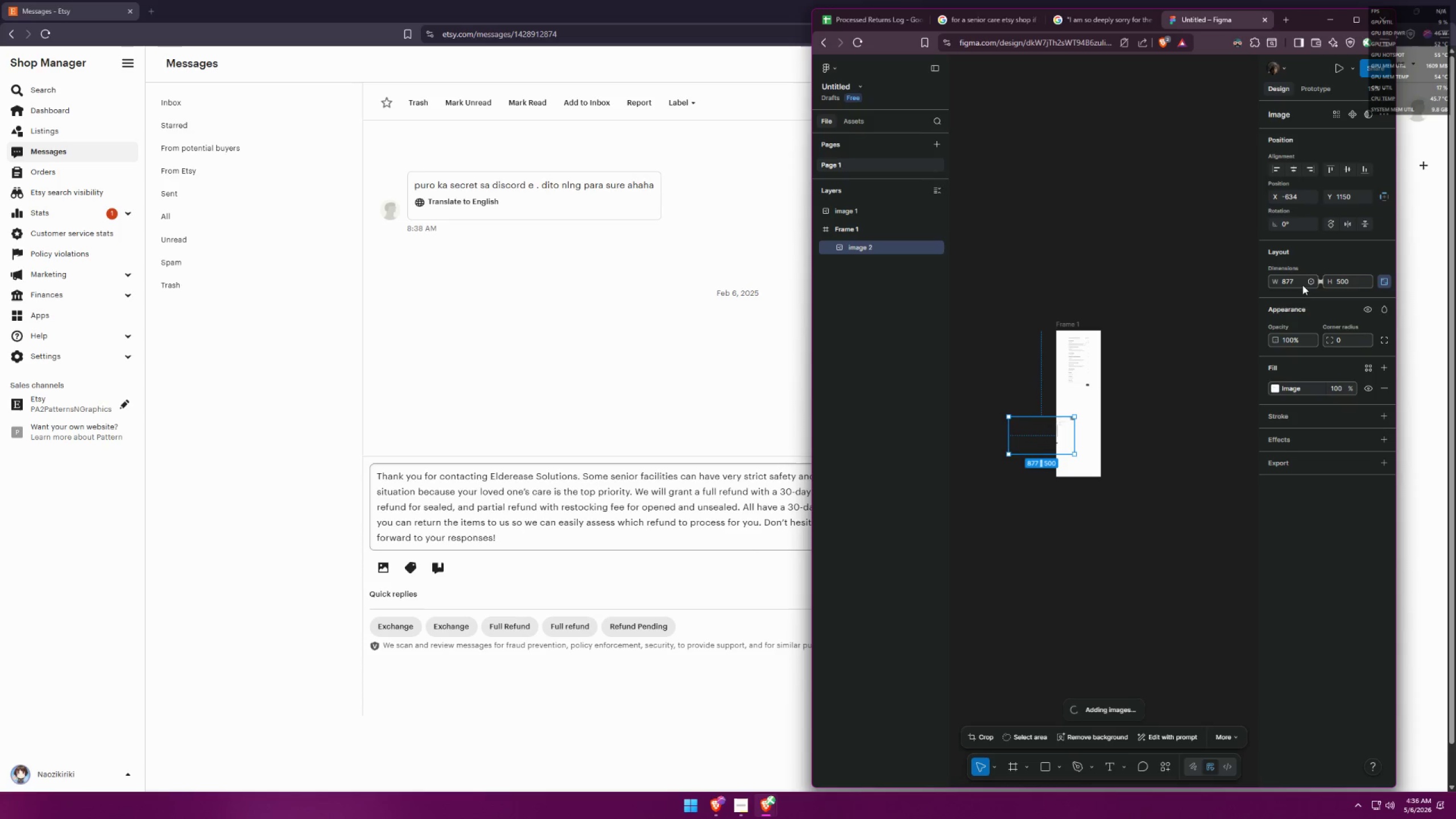 
hold_key(key=ShiftLeft, duration=1.51)
 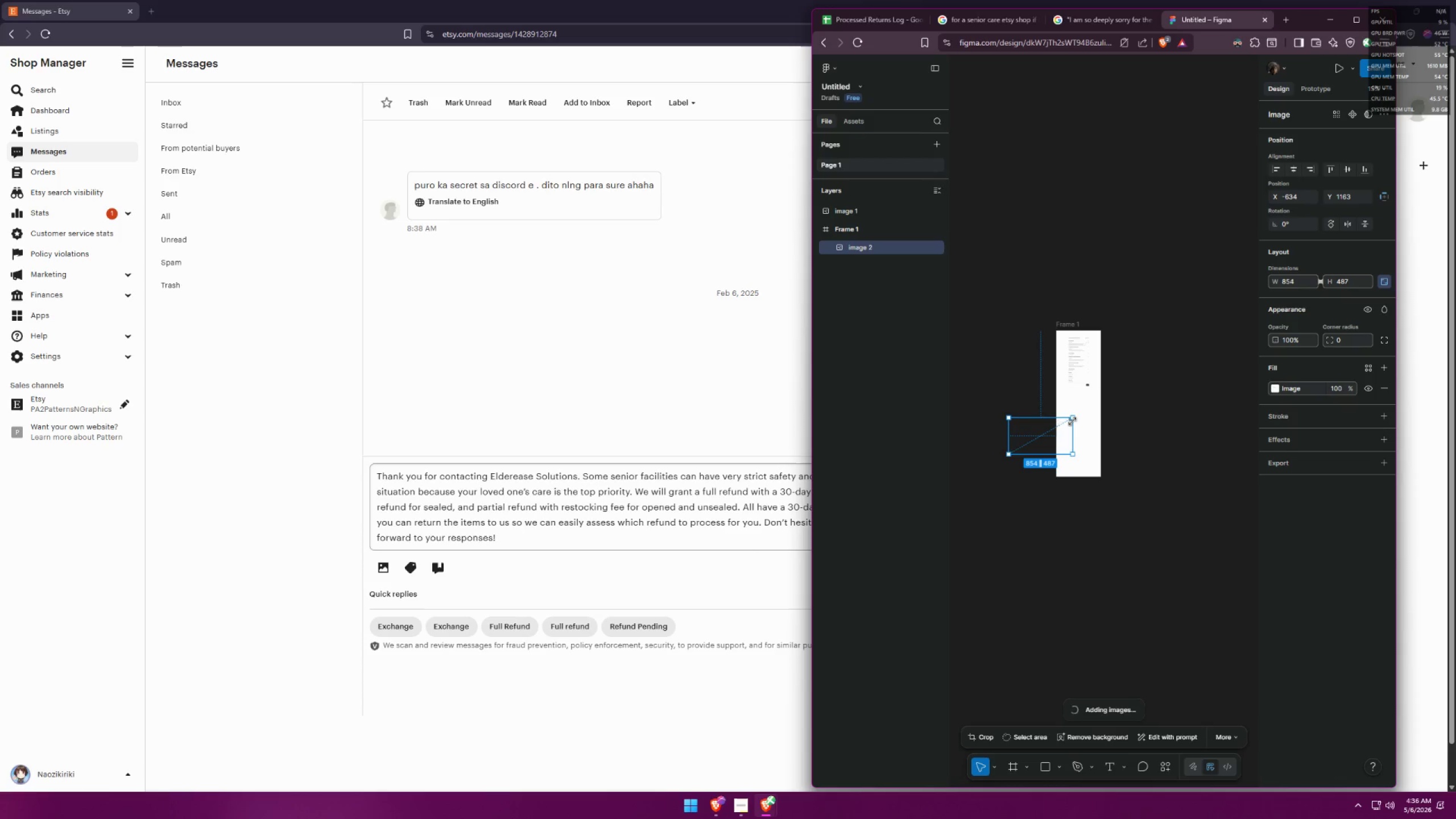 
hold_key(key=ShiftLeft, duration=1.47)
 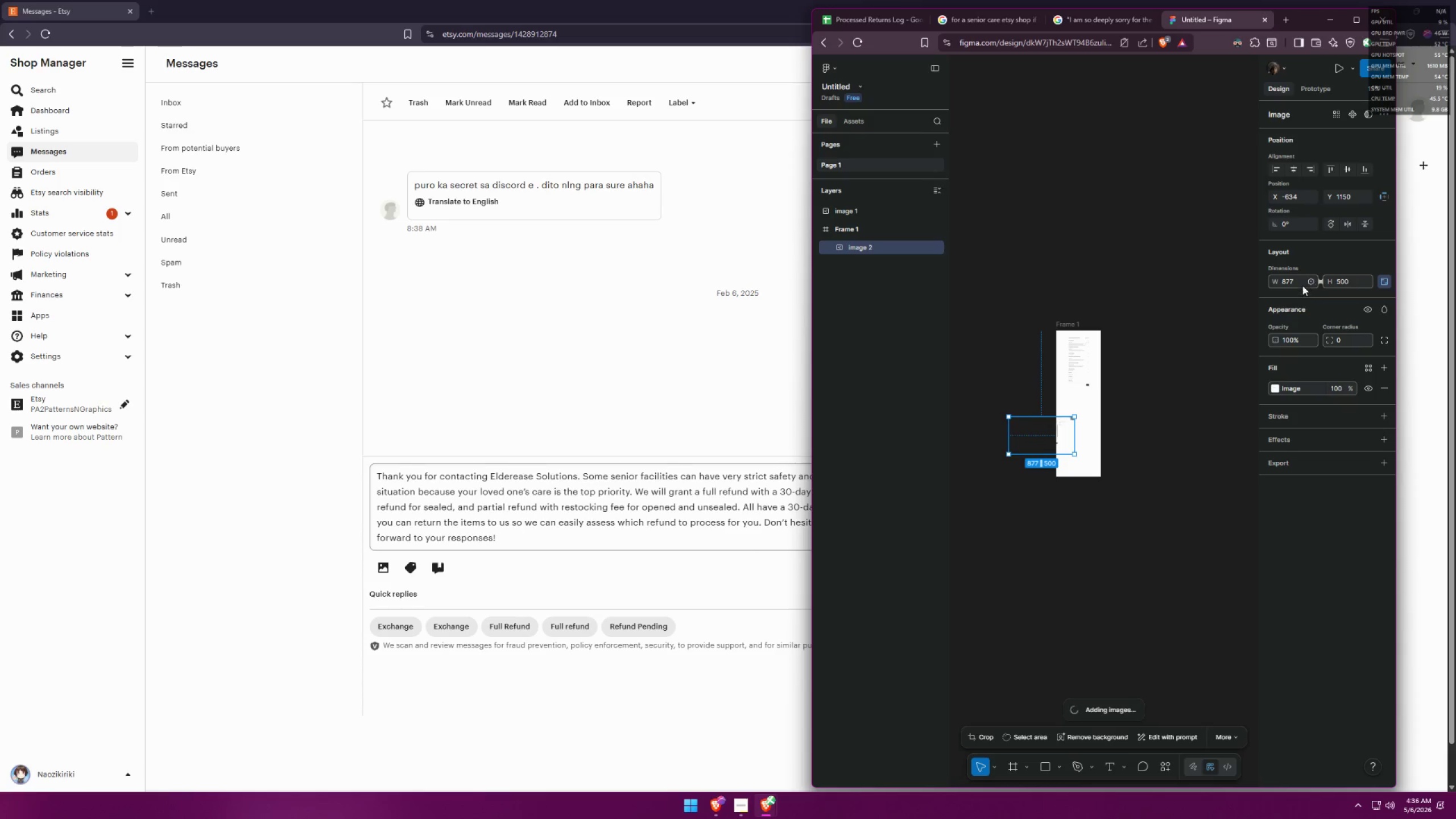 
left_click_drag(start_coordinate=[1302, 285], to_coordinate=[1243, 282])
 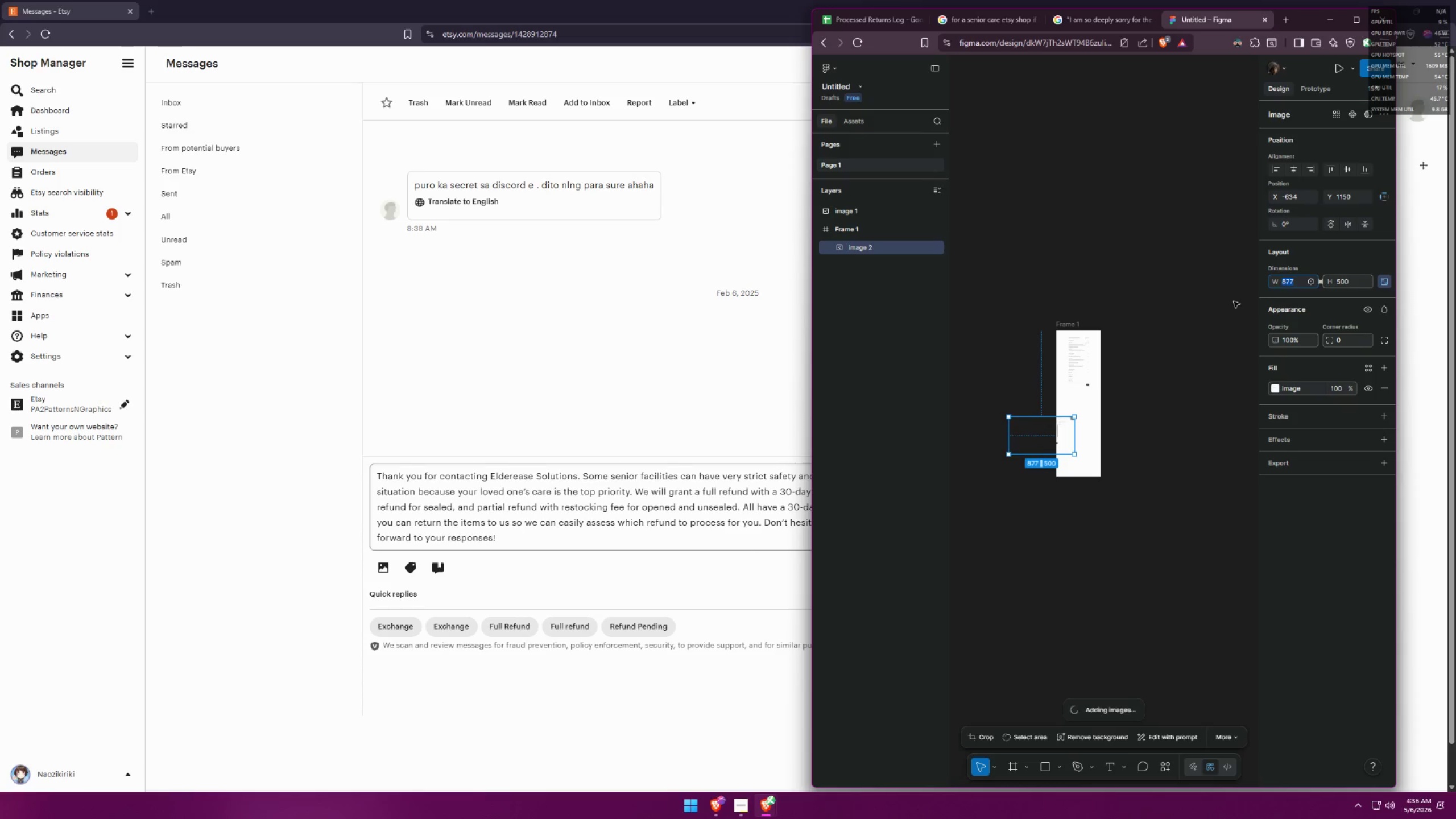 
type(800)
 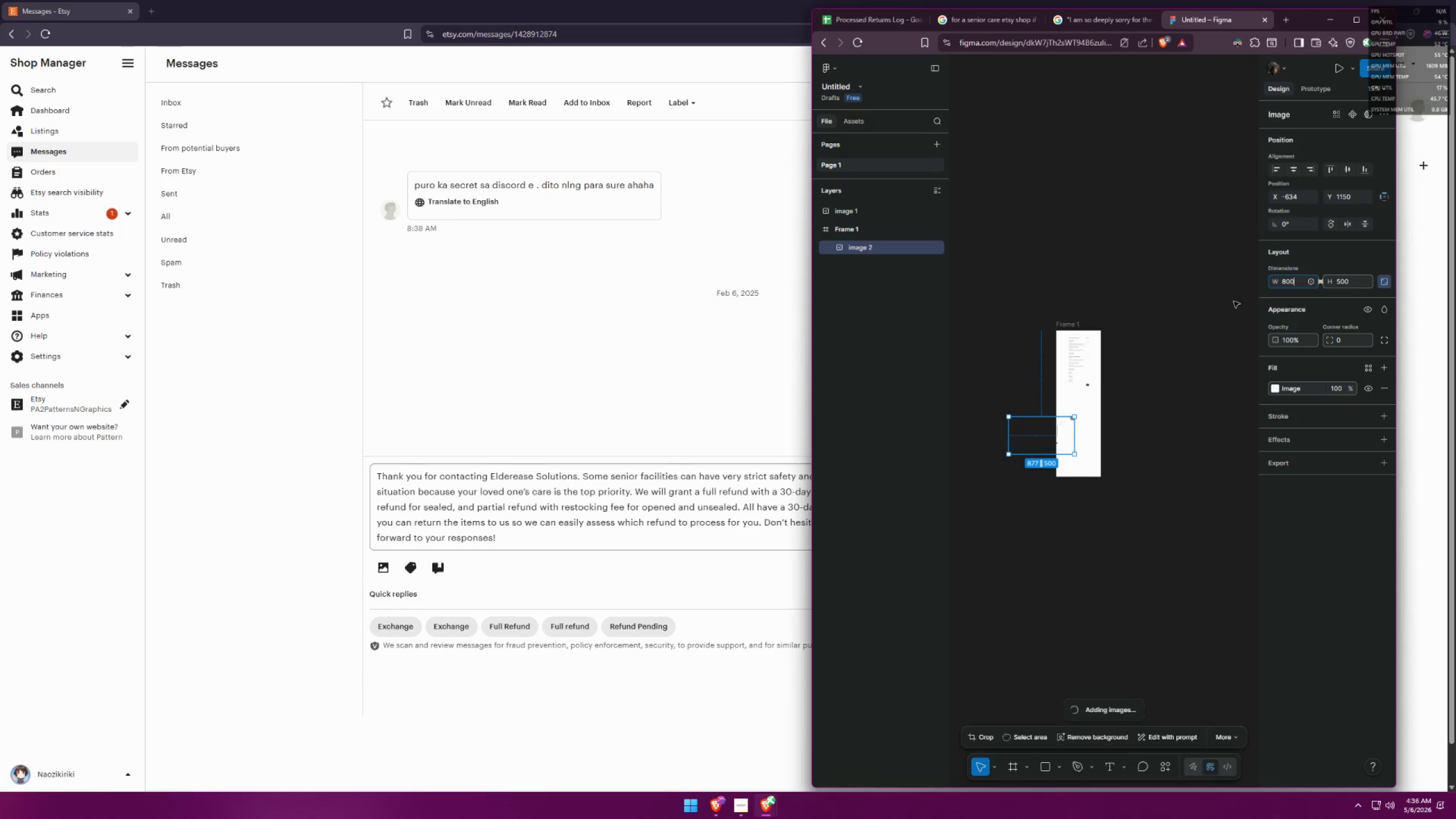 
key(Enter)
 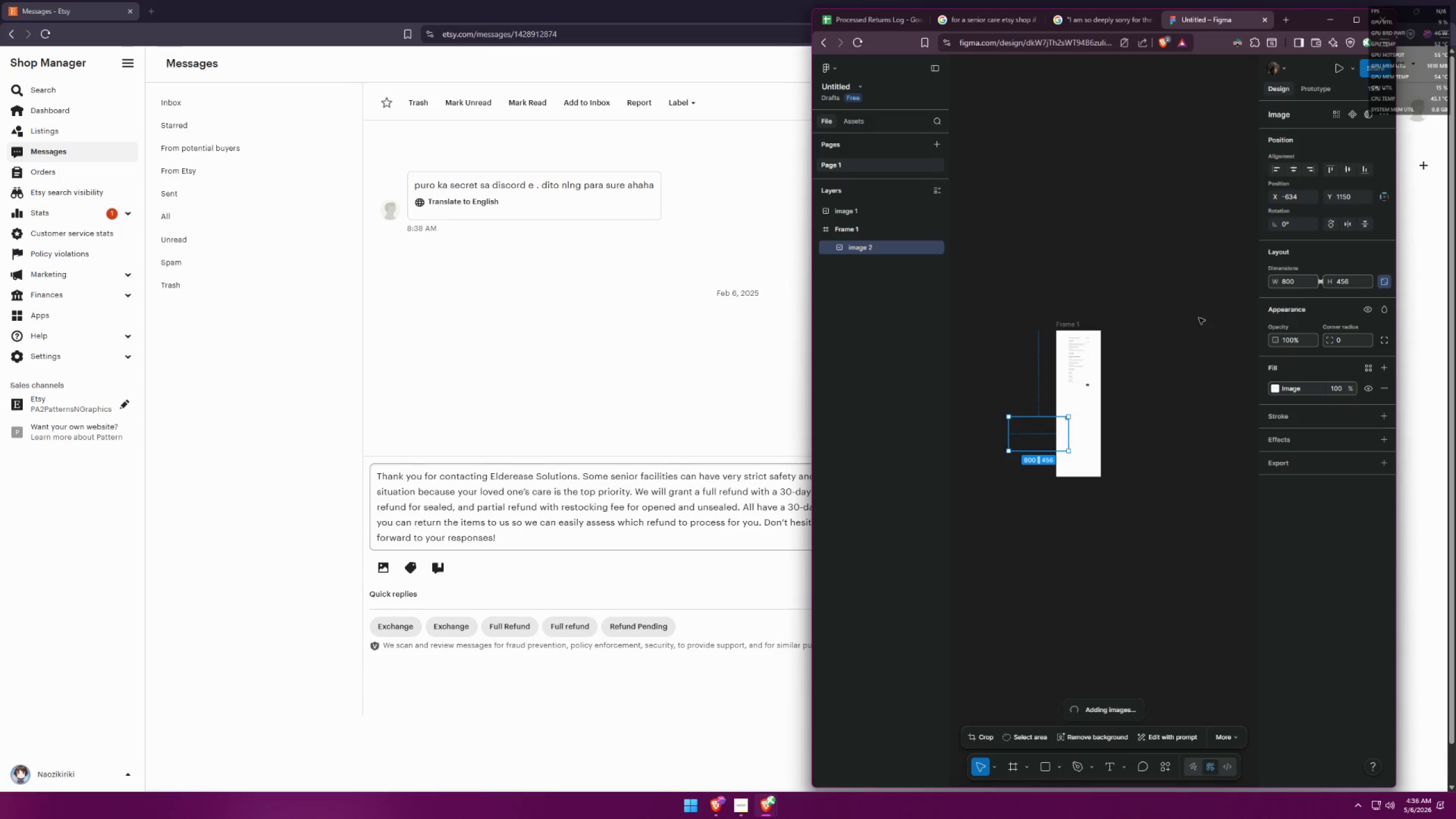 
hold_key(key=ControlLeft, duration=0.45)
 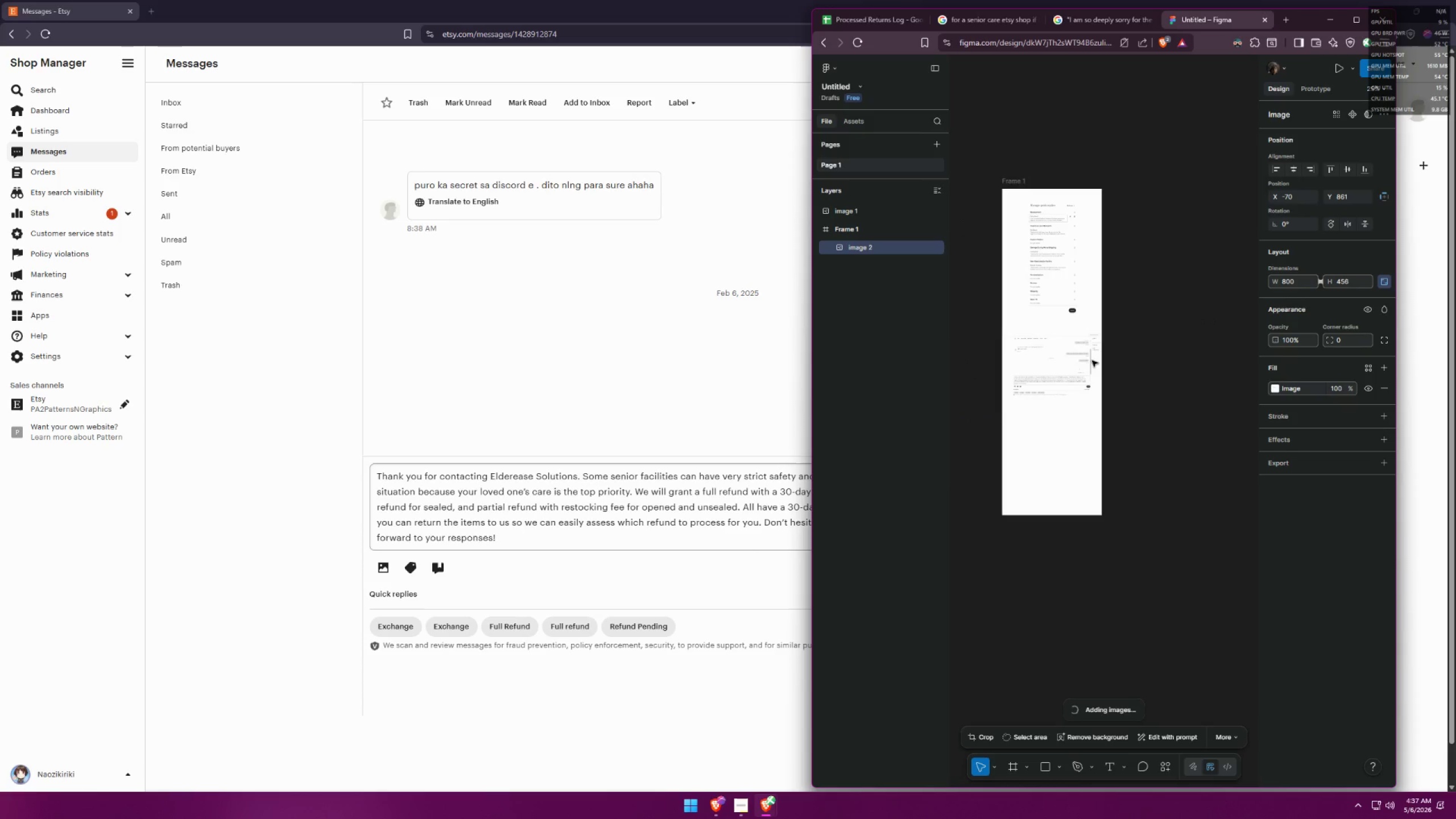 
left_click_drag(start_coordinate=[998, 409], to_coordinate=[1088, 363])
 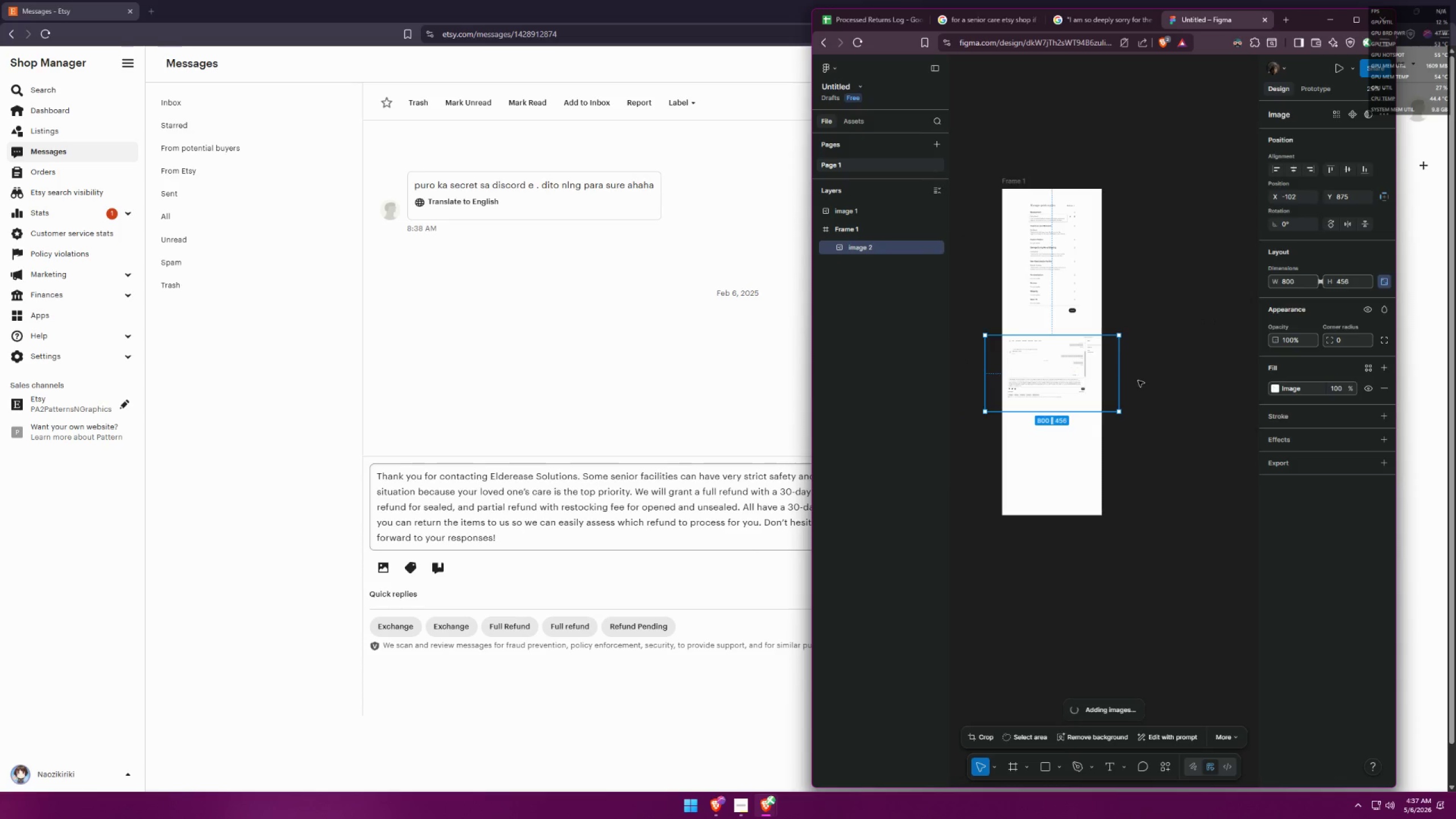 
scroll: coordinate [1090, 456], scroll_direction: up, amount: 6.0
 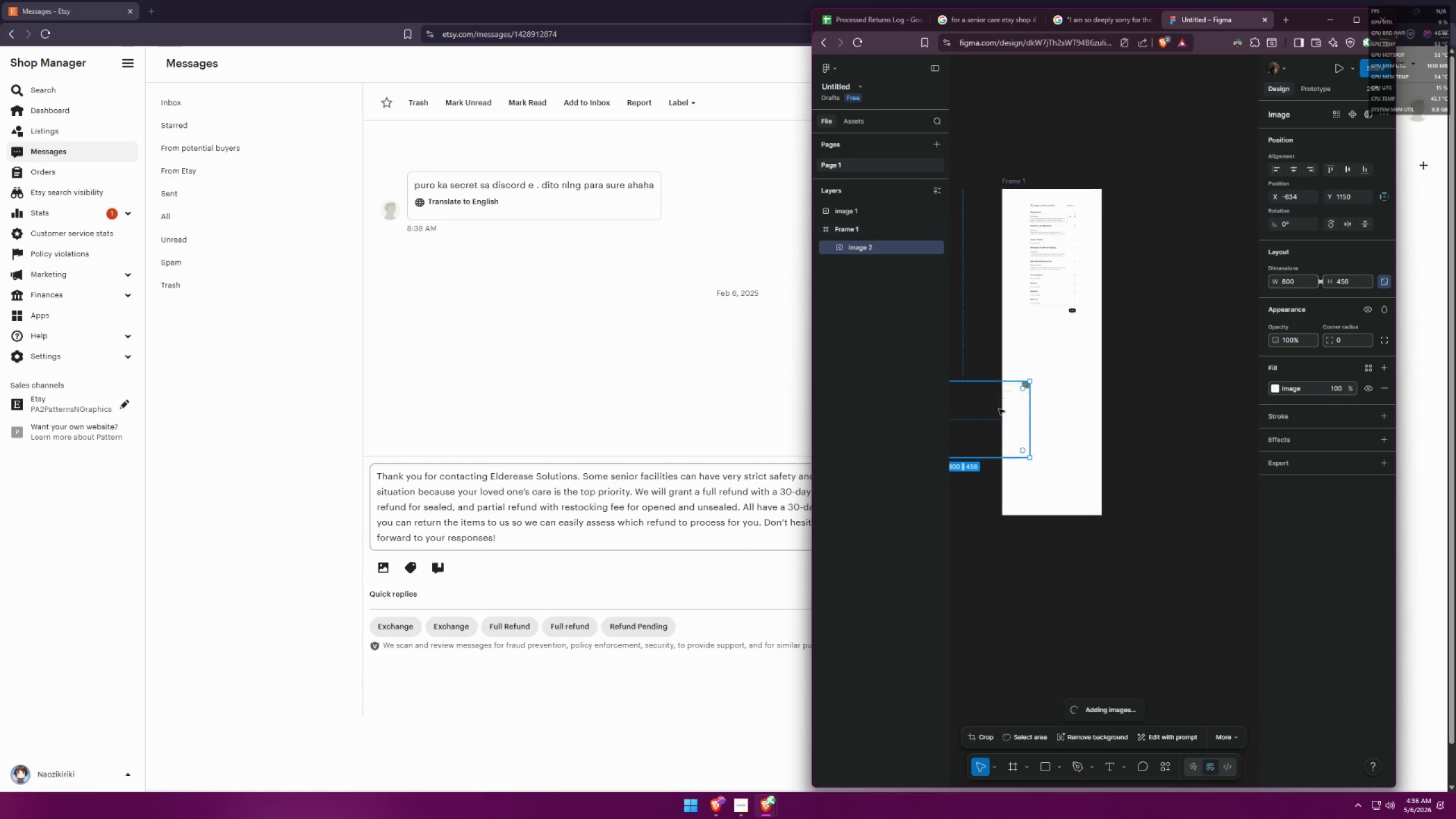 
hold_key(key=ControlLeft, duration=1.5)
hold_key(key=ControlLeft, duration=1.52)
scroll: coordinate [1060, 346], scroll_direction: up, amount: 6.0
 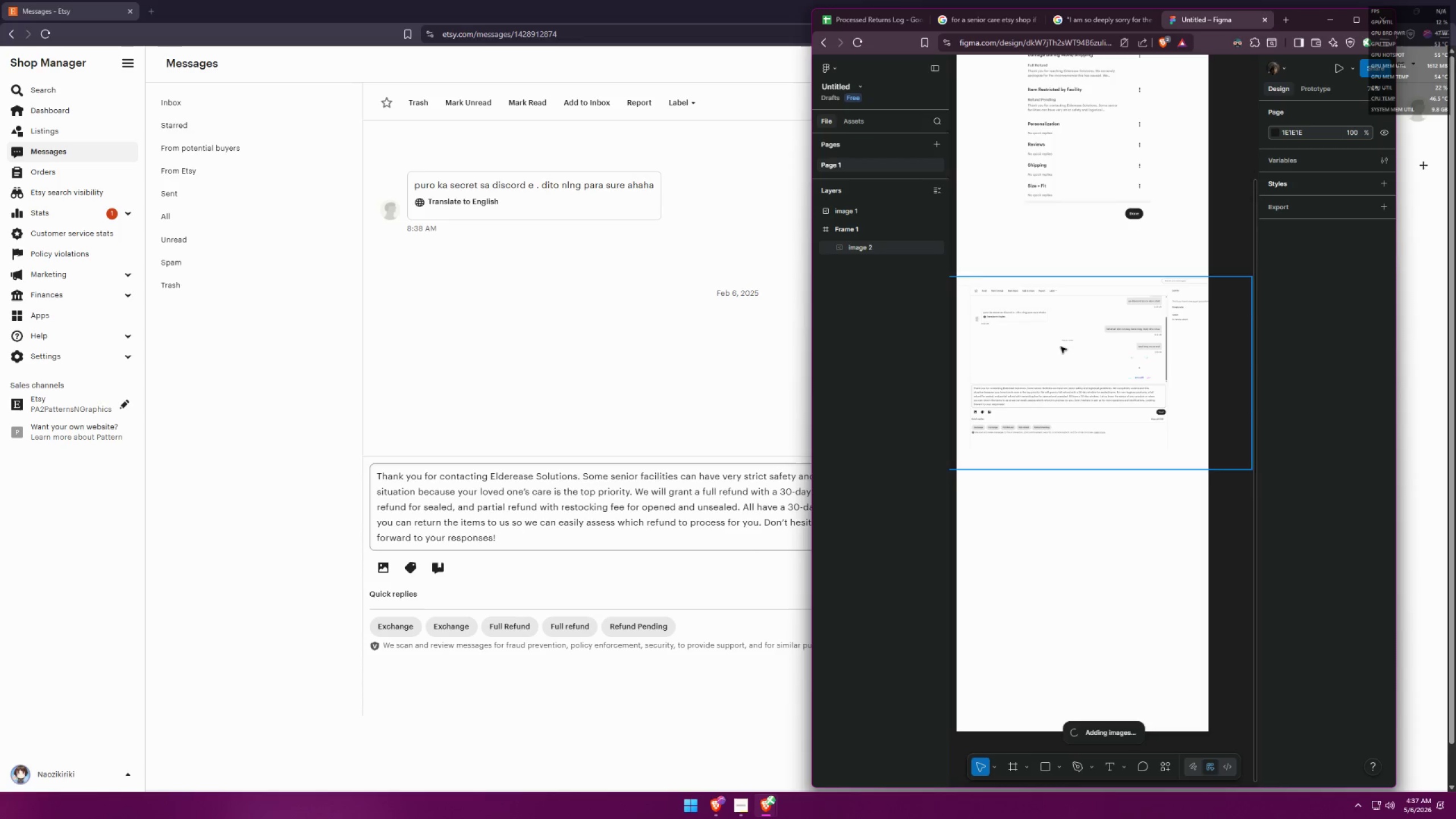 
hold_key(key=ControlLeft, duration=1.52)
 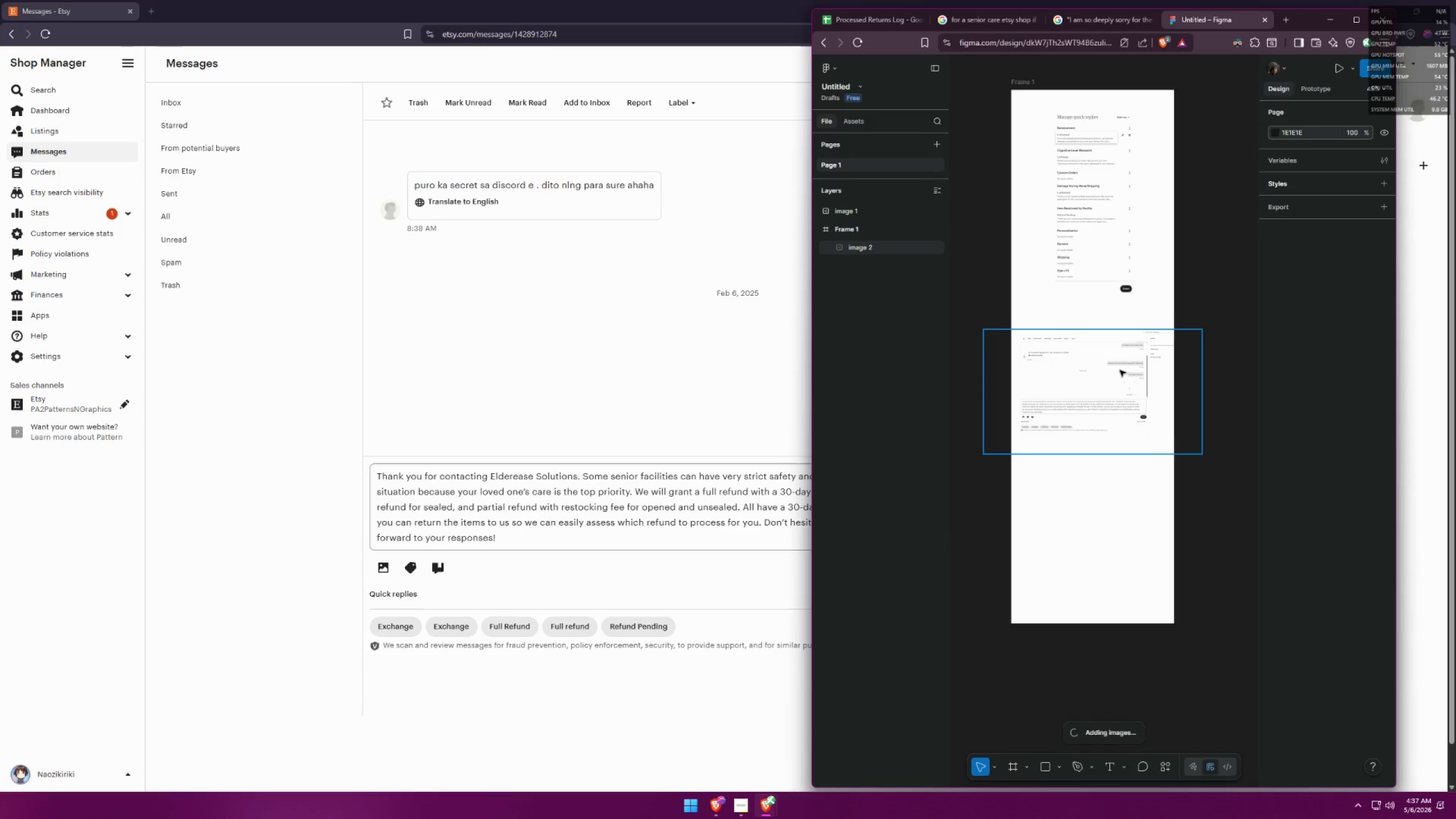 
scroll: coordinate [989, 333], scroll_direction: up, amount: 1.0
 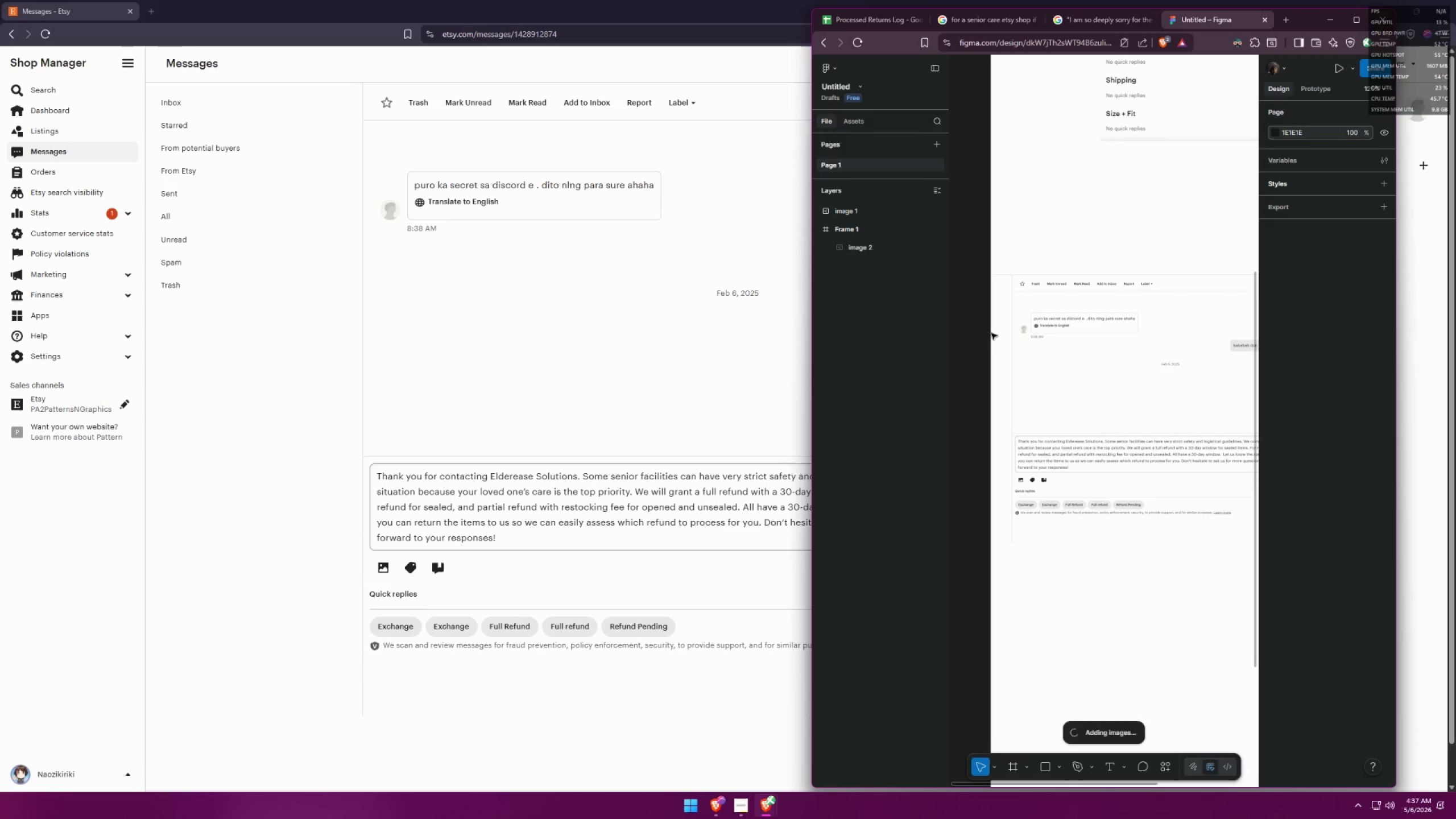 
hold_key(key=ControlLeft, duration=1.5)
 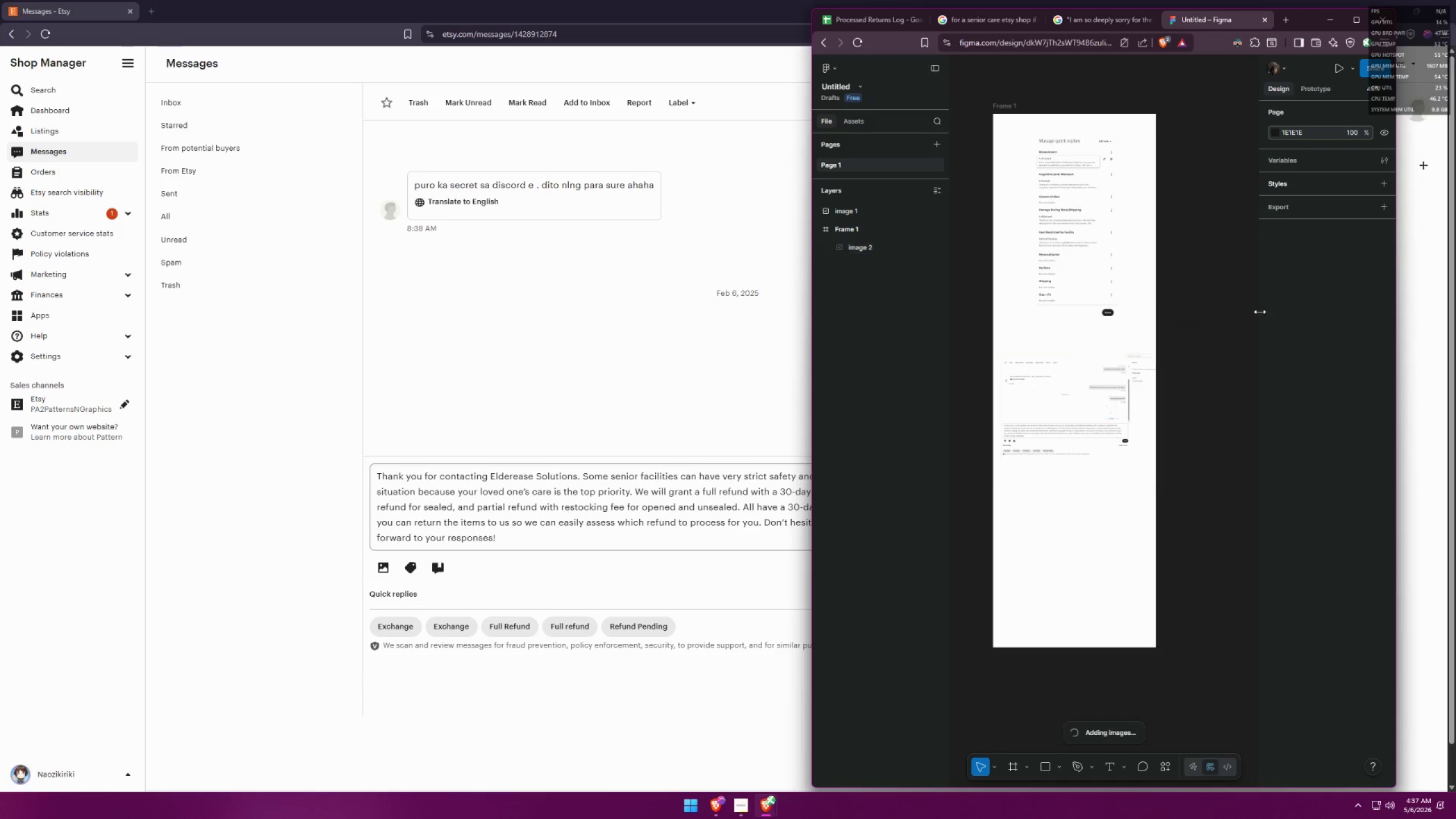 
scroll: coordinate [1029, 372], scroll_direction: down, amount: 9.0
 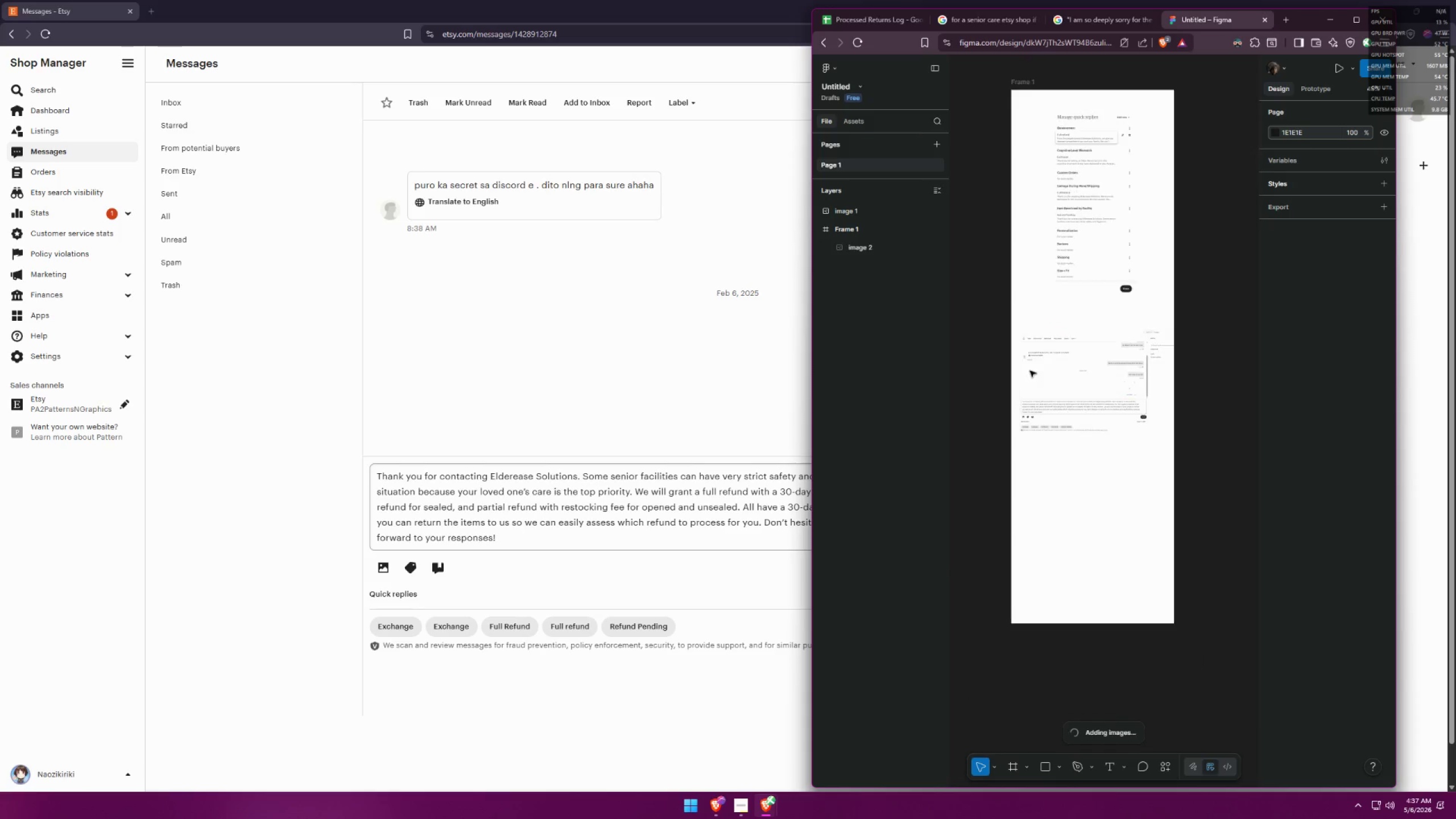 
hold_key(key=ControlLeft, duration=0.72)
scroll: coordinate [1098, 403], scroll_direction: none, amount: 0.0
 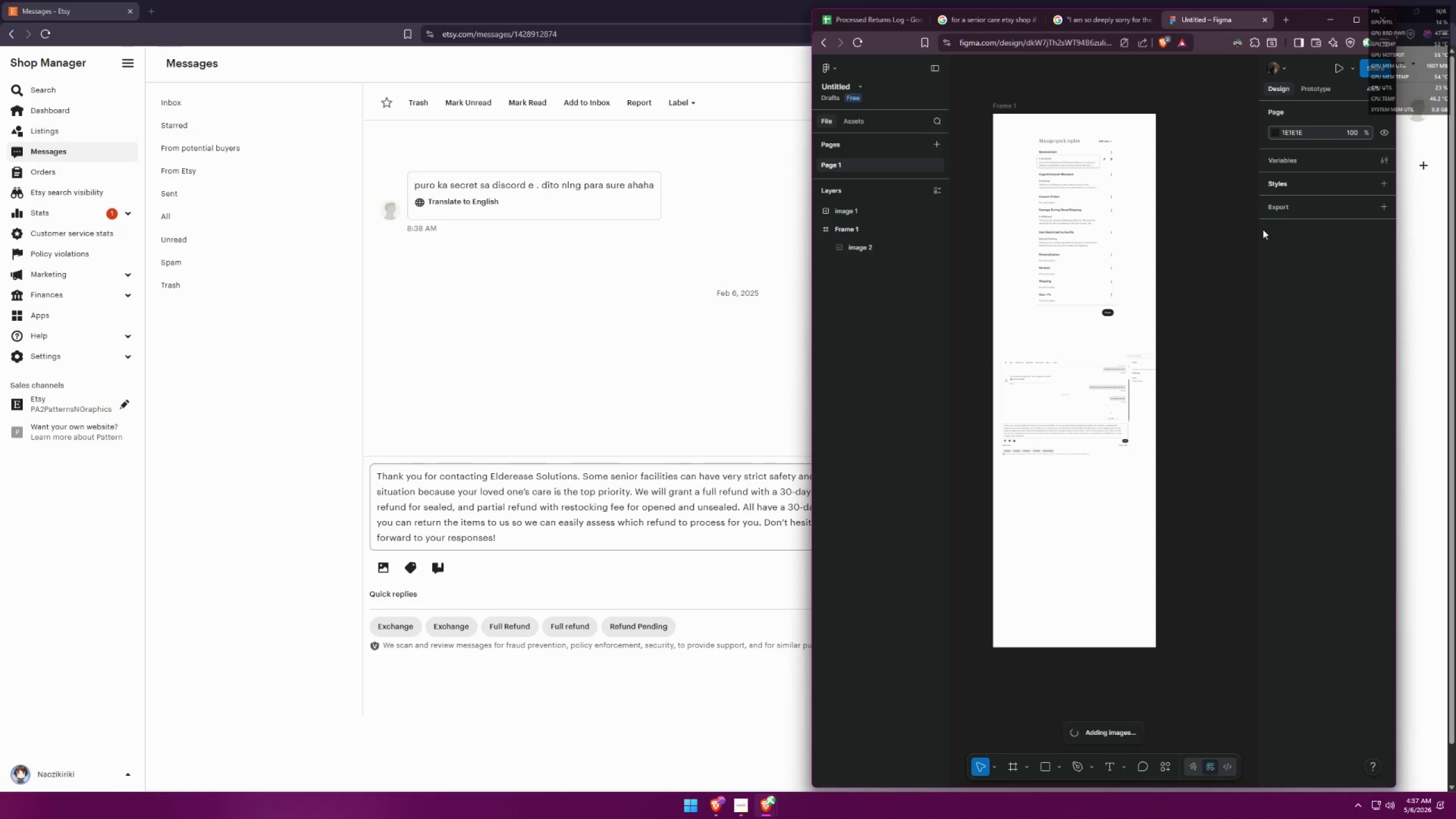 
left_click_drag(start_coordinate=[1290, 279], to_coordinate=[1286, 279])
 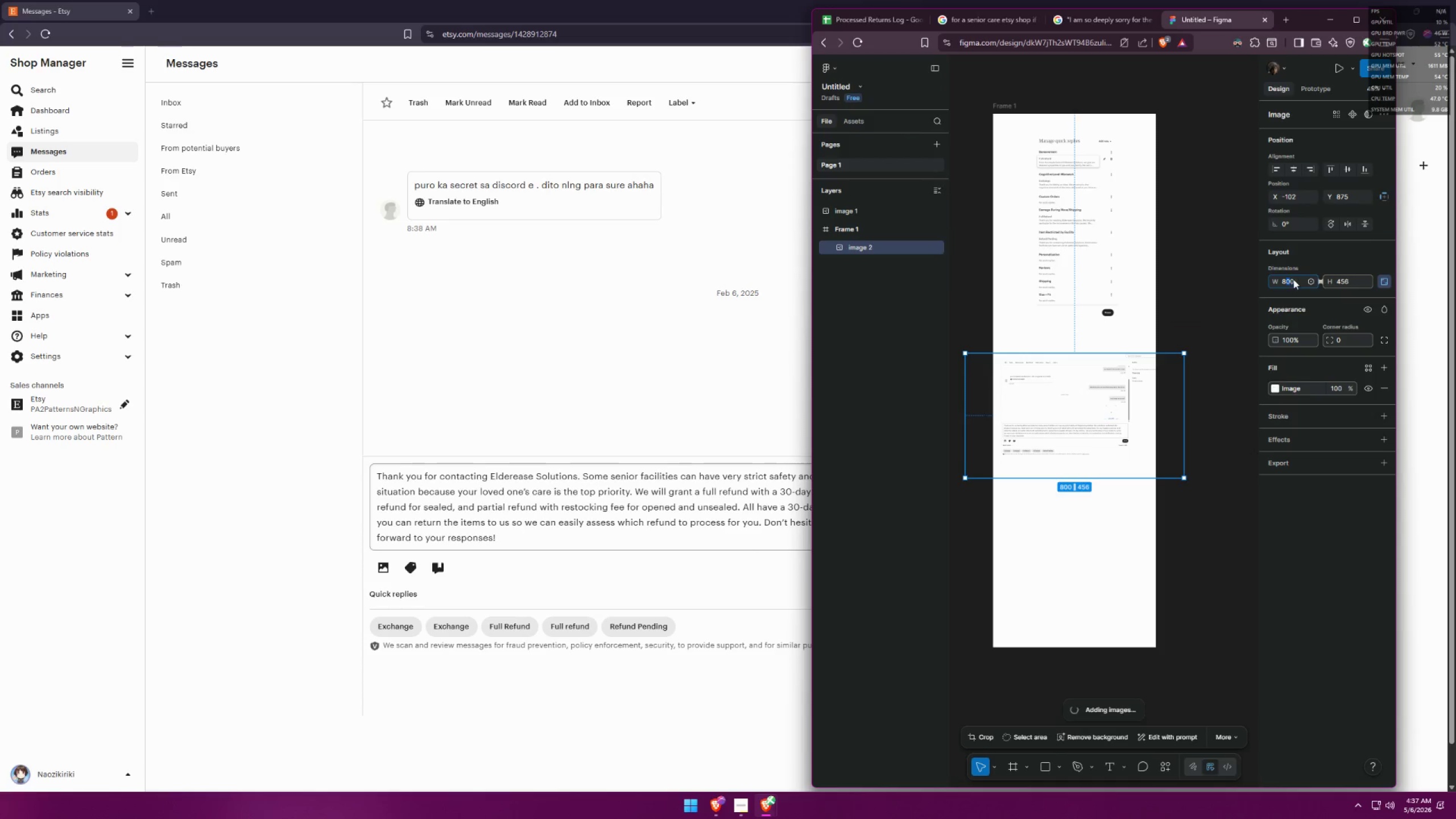 
left_click_drag(start_coordinate=[1294, 279], to_coordinate=[1259, 283])
 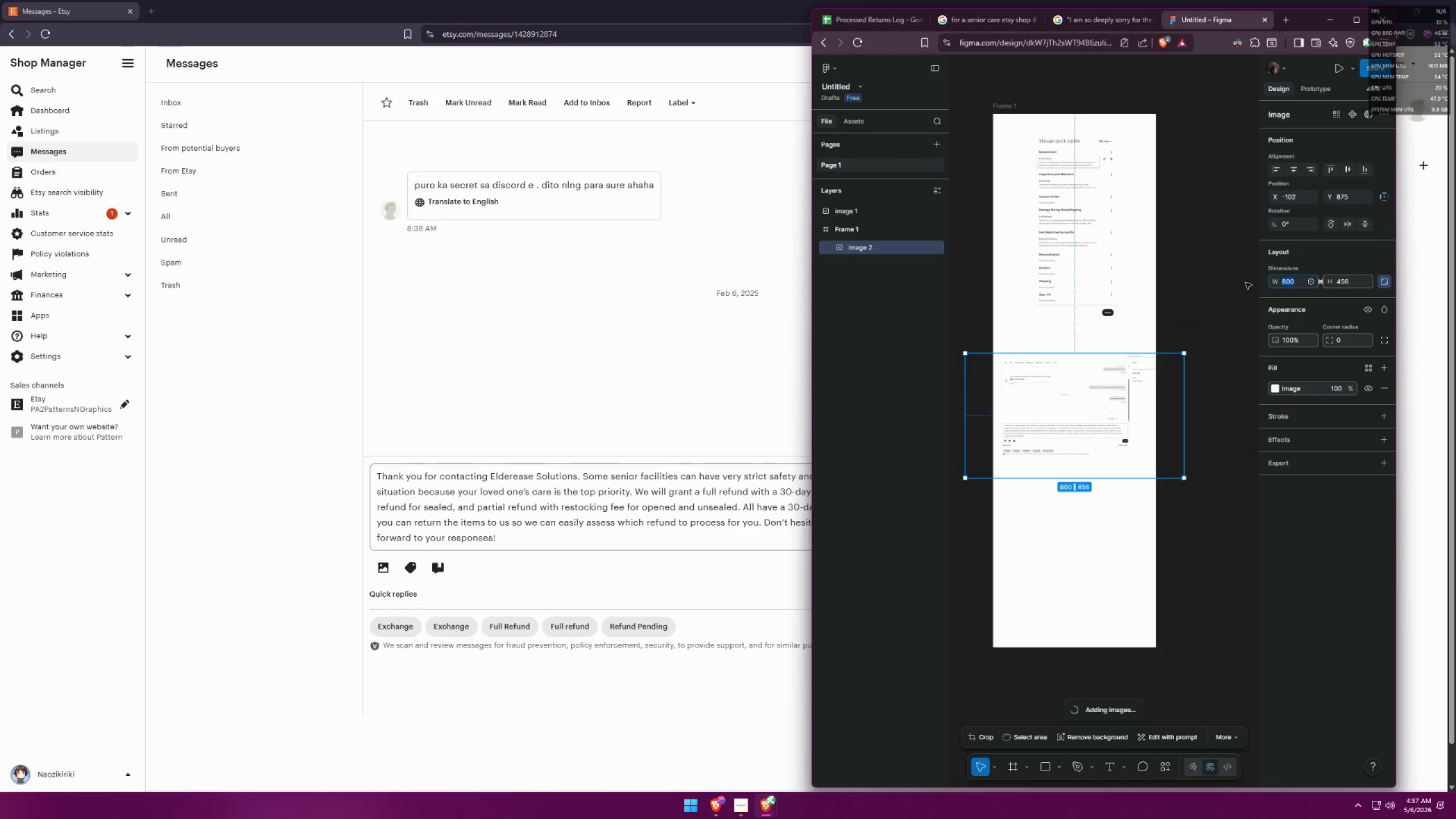 
type(500)
 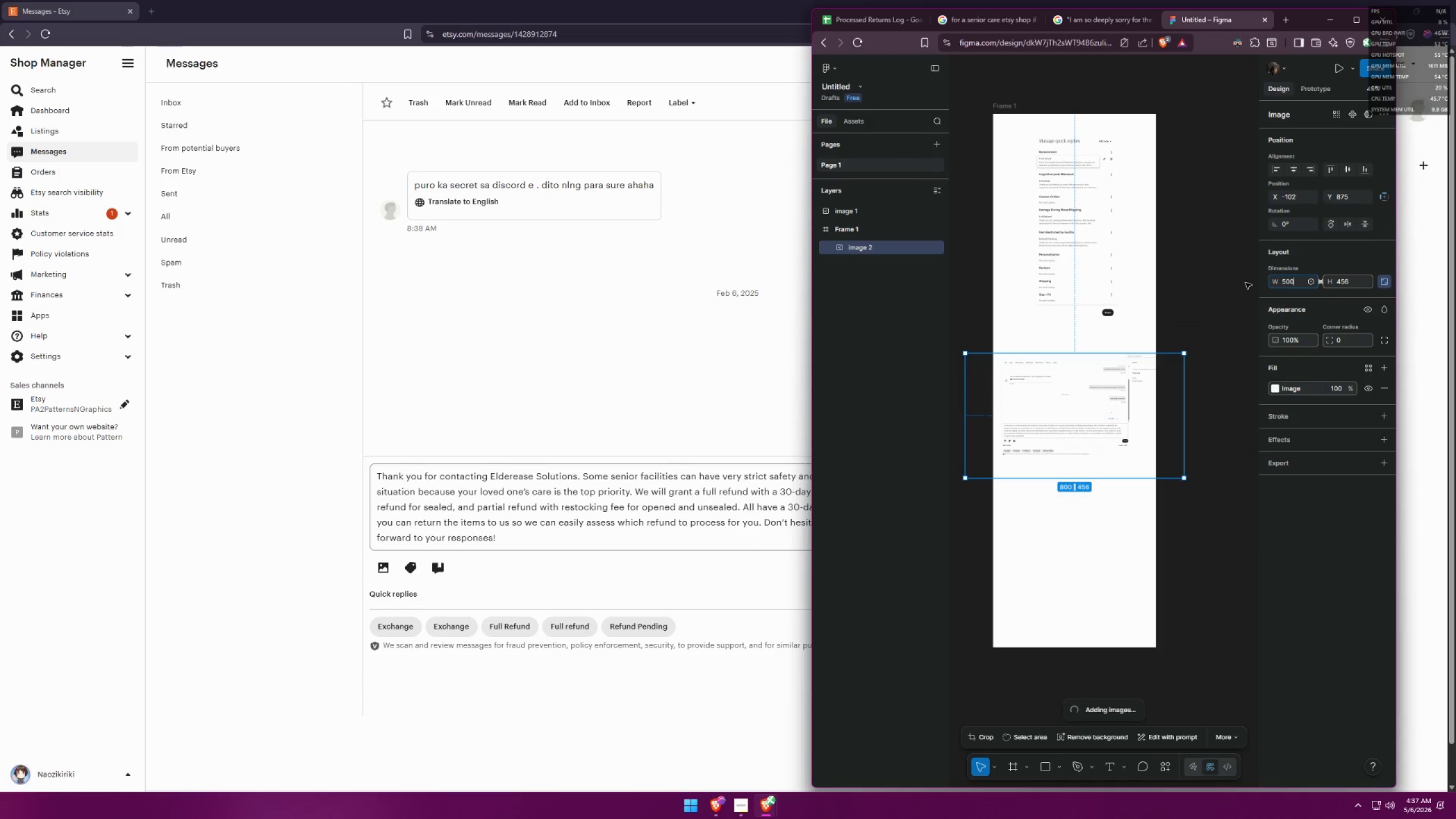 
key(Enter)
 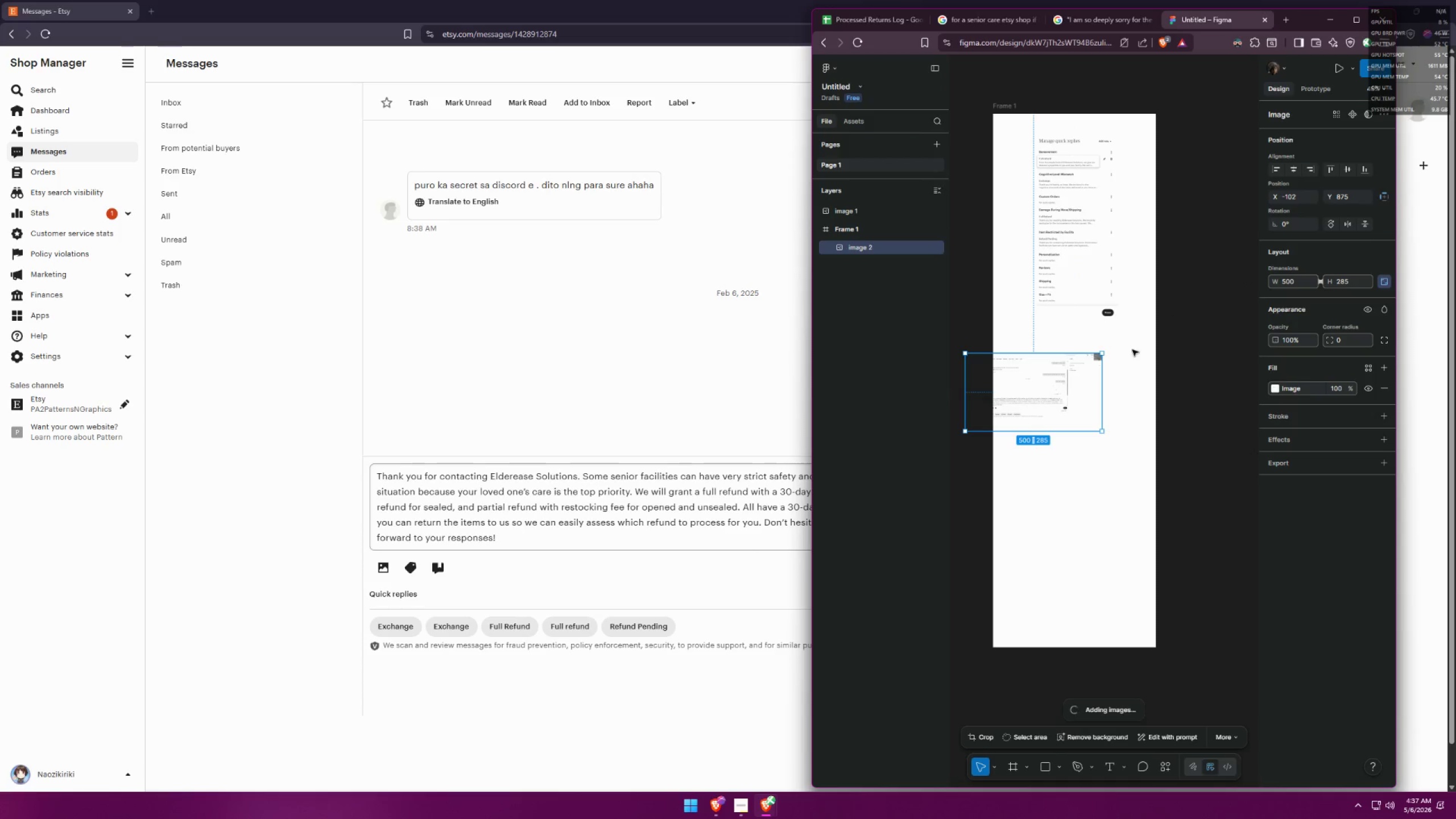 
left_click_drag(start_coordinate=[1038, 403], to_coordinate=[1080, 400])
 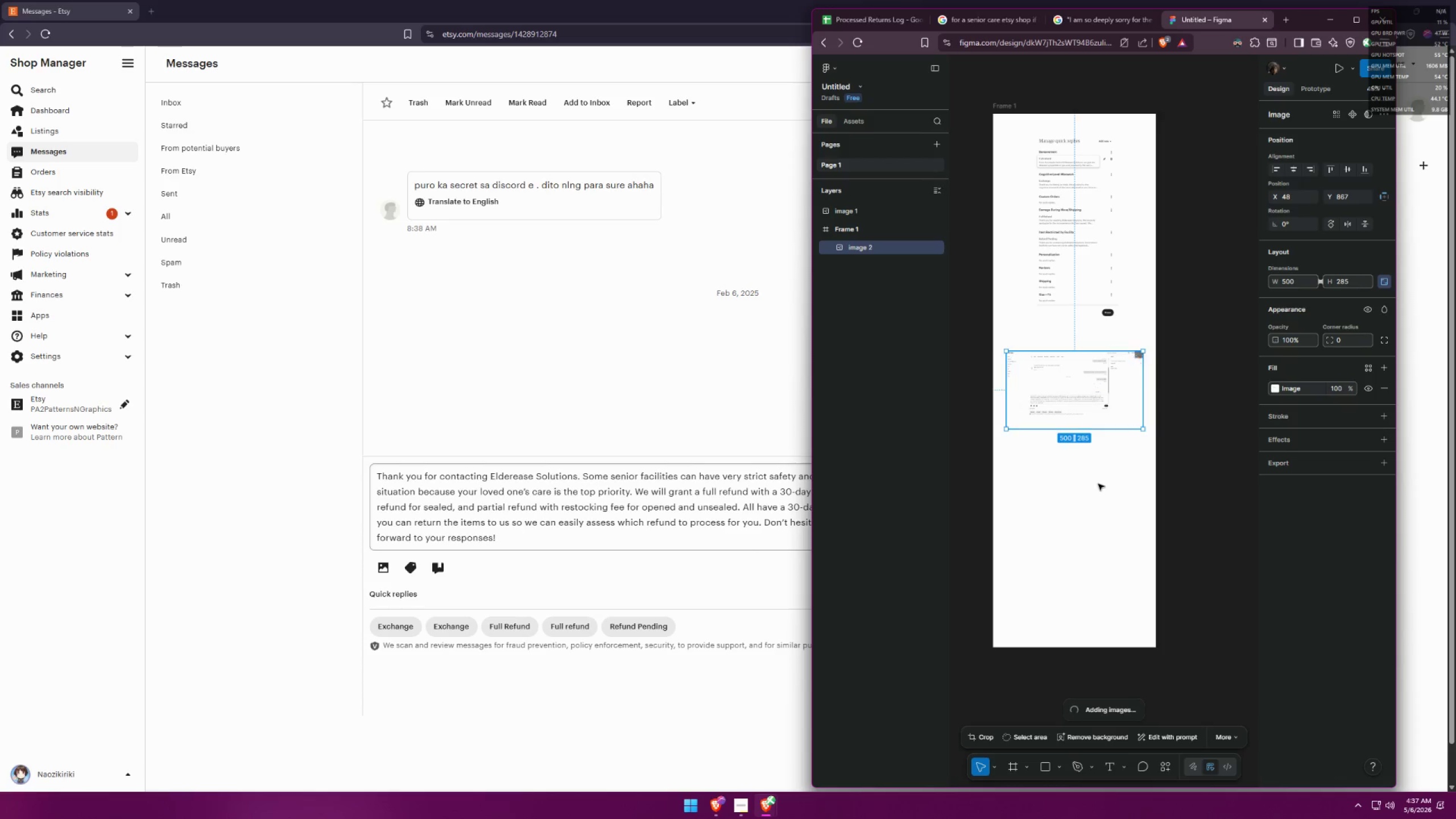 
left_click([1098, 486])
 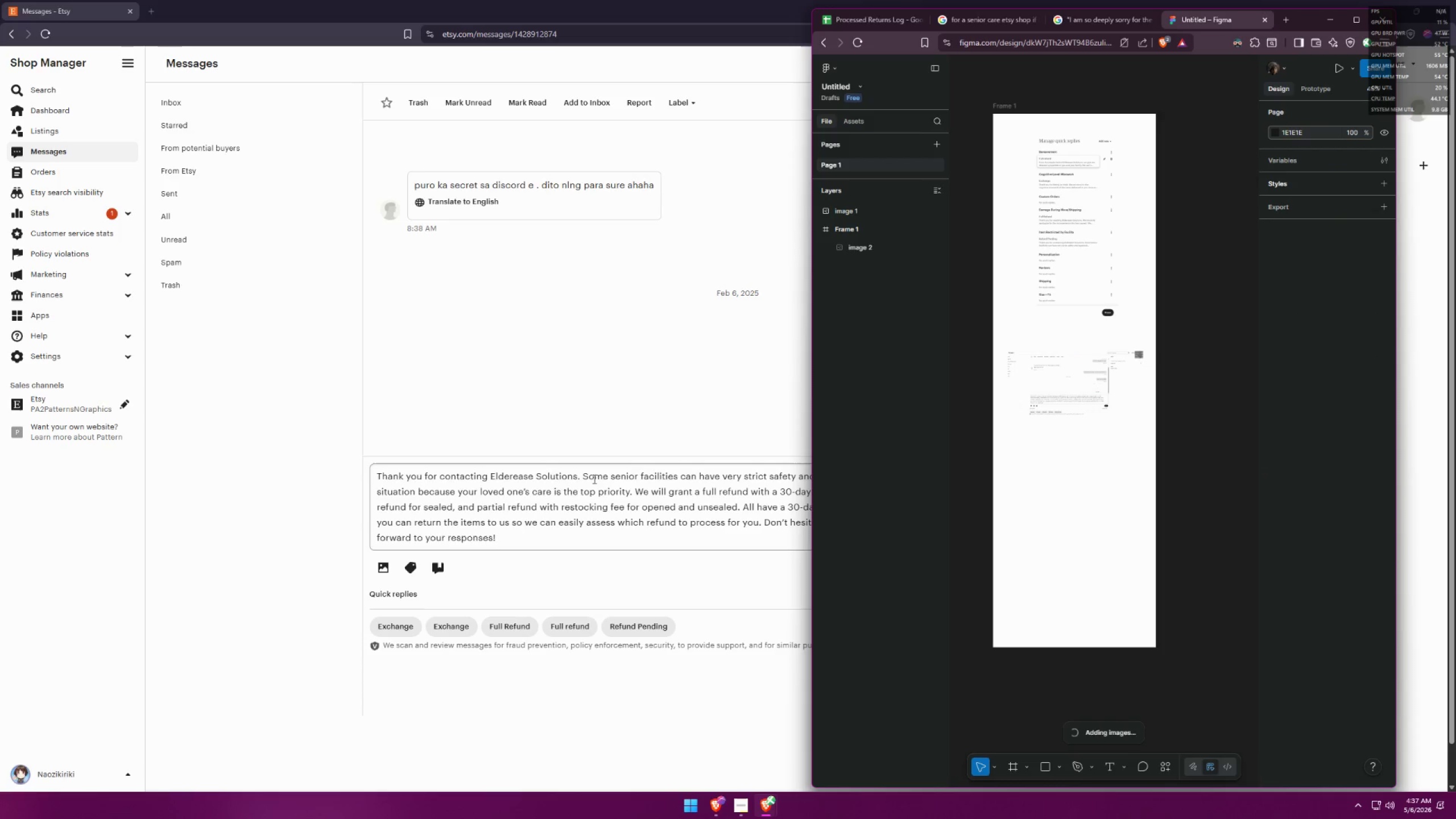 
left_click([429, 392])
 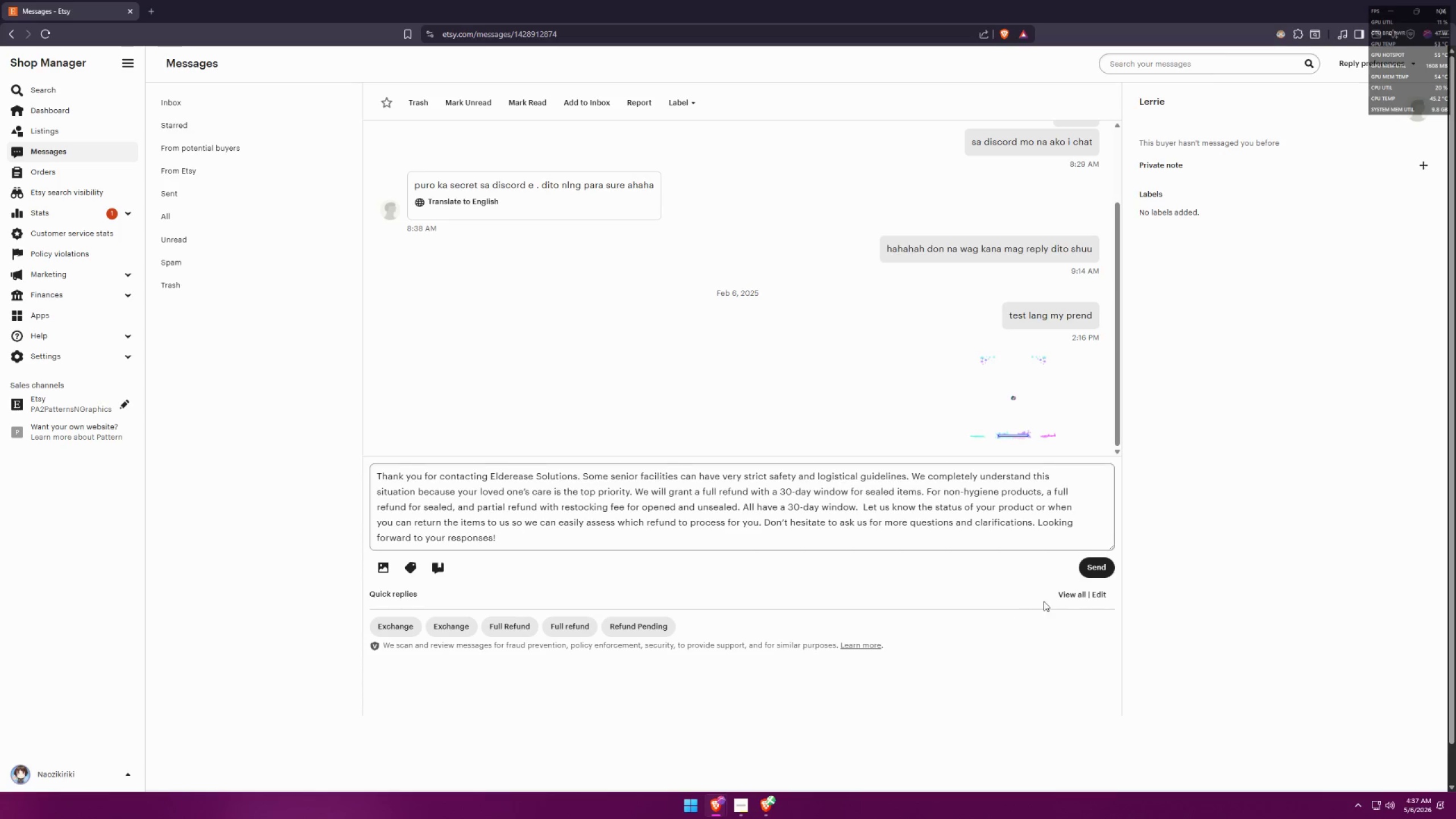 
left_click([1061, 595])
 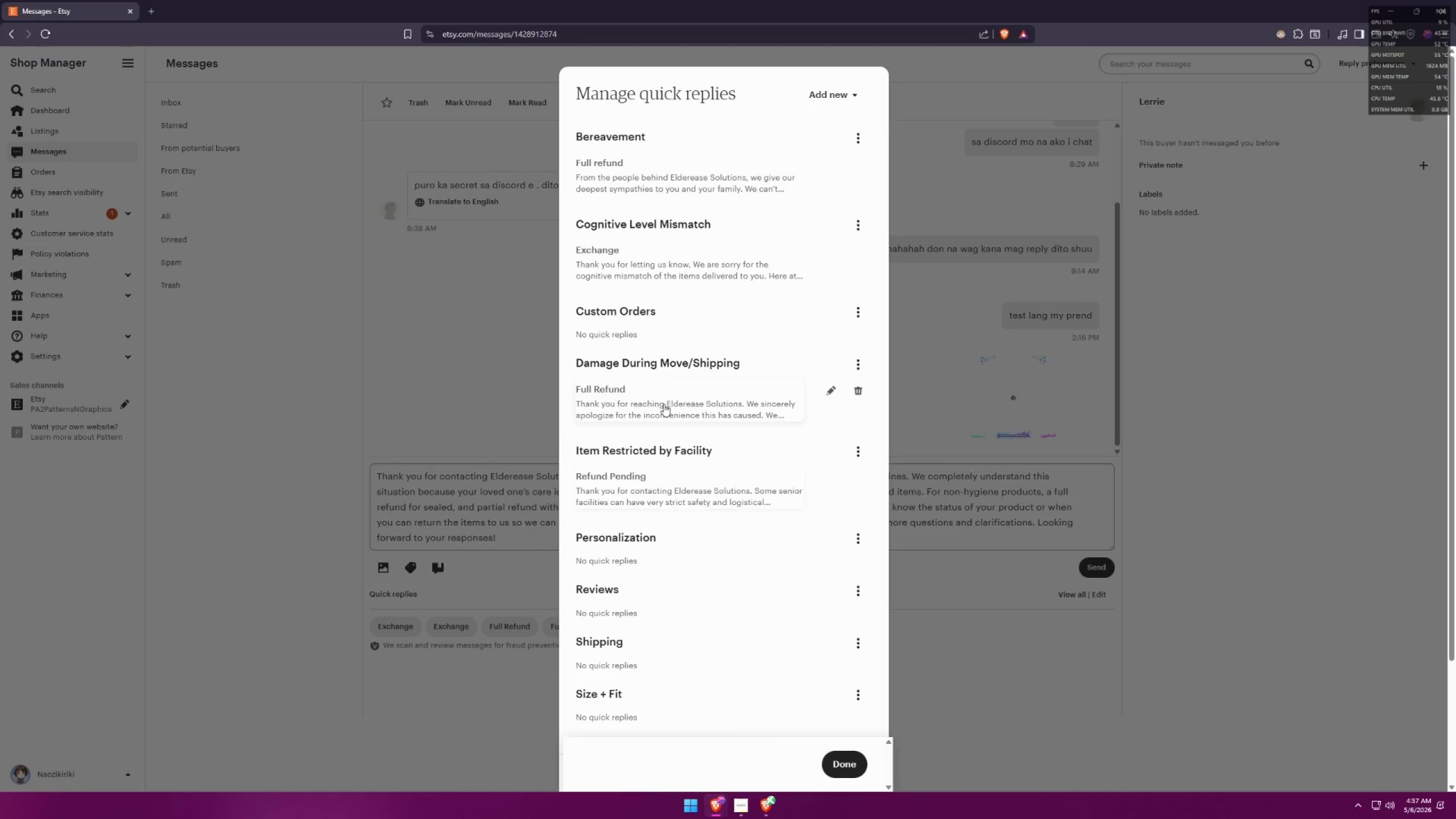 
key(Alt+AltLeft)
 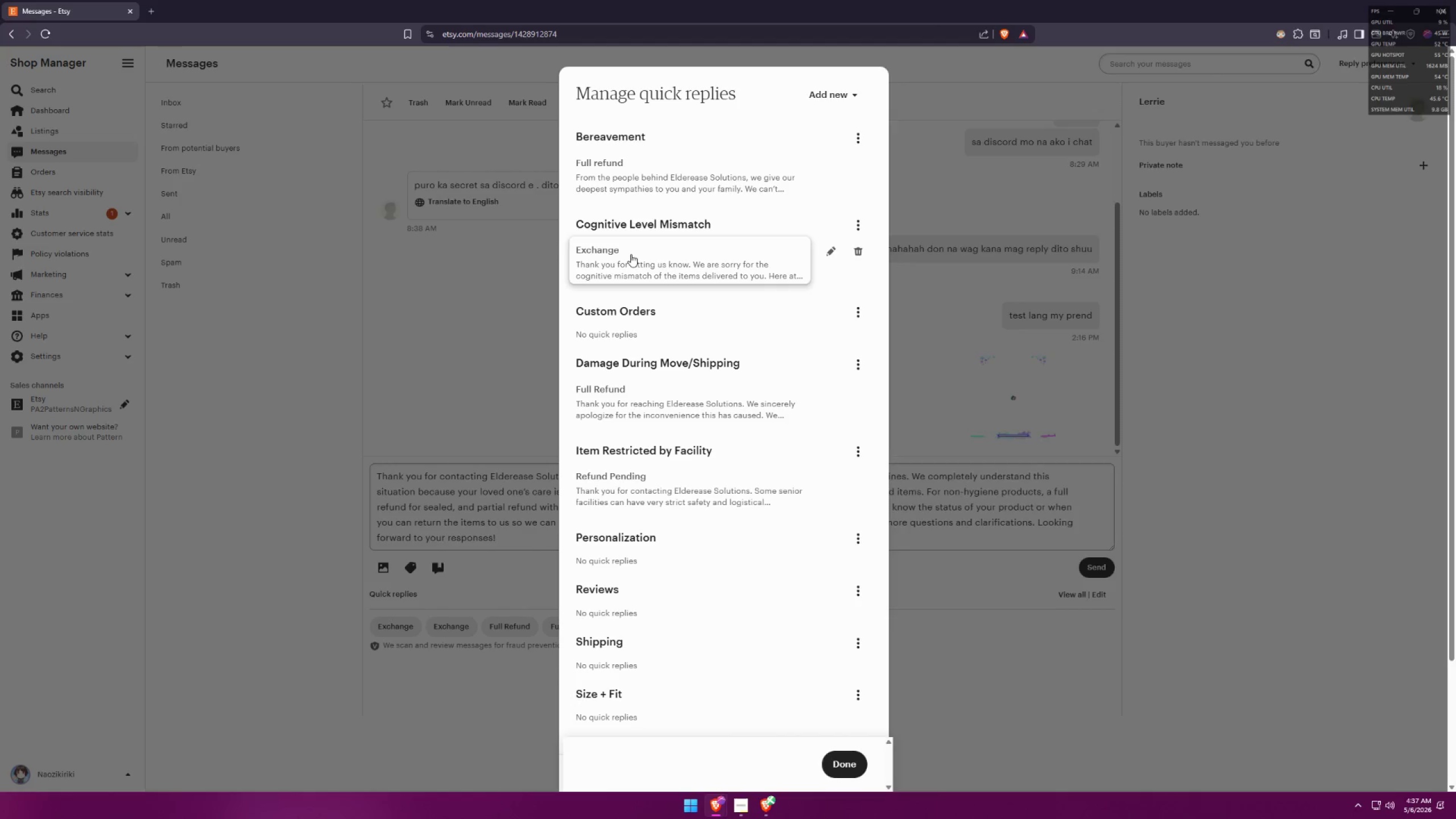 
key(Alt+Tab)
 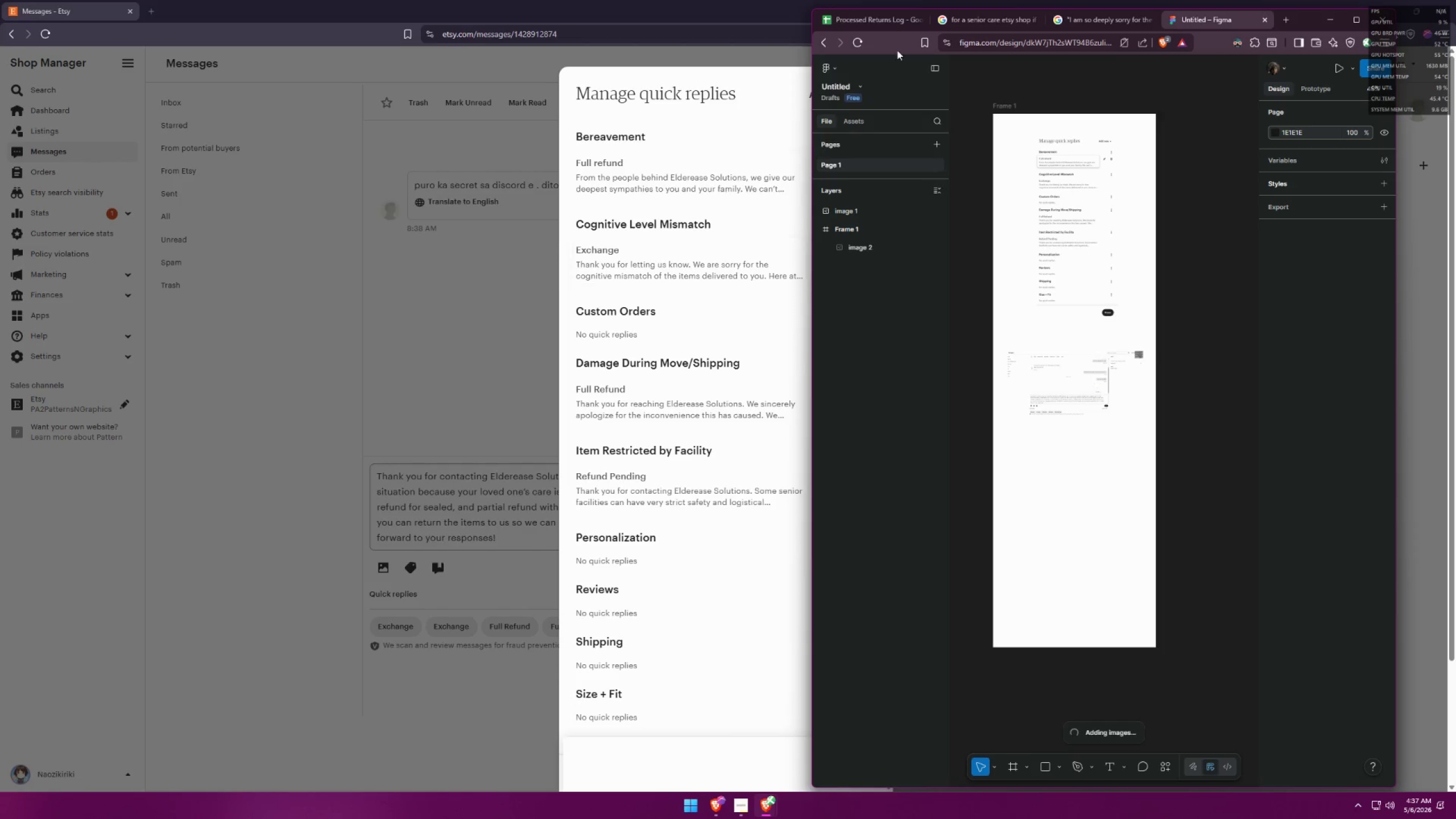 
left_click([891, 23])
 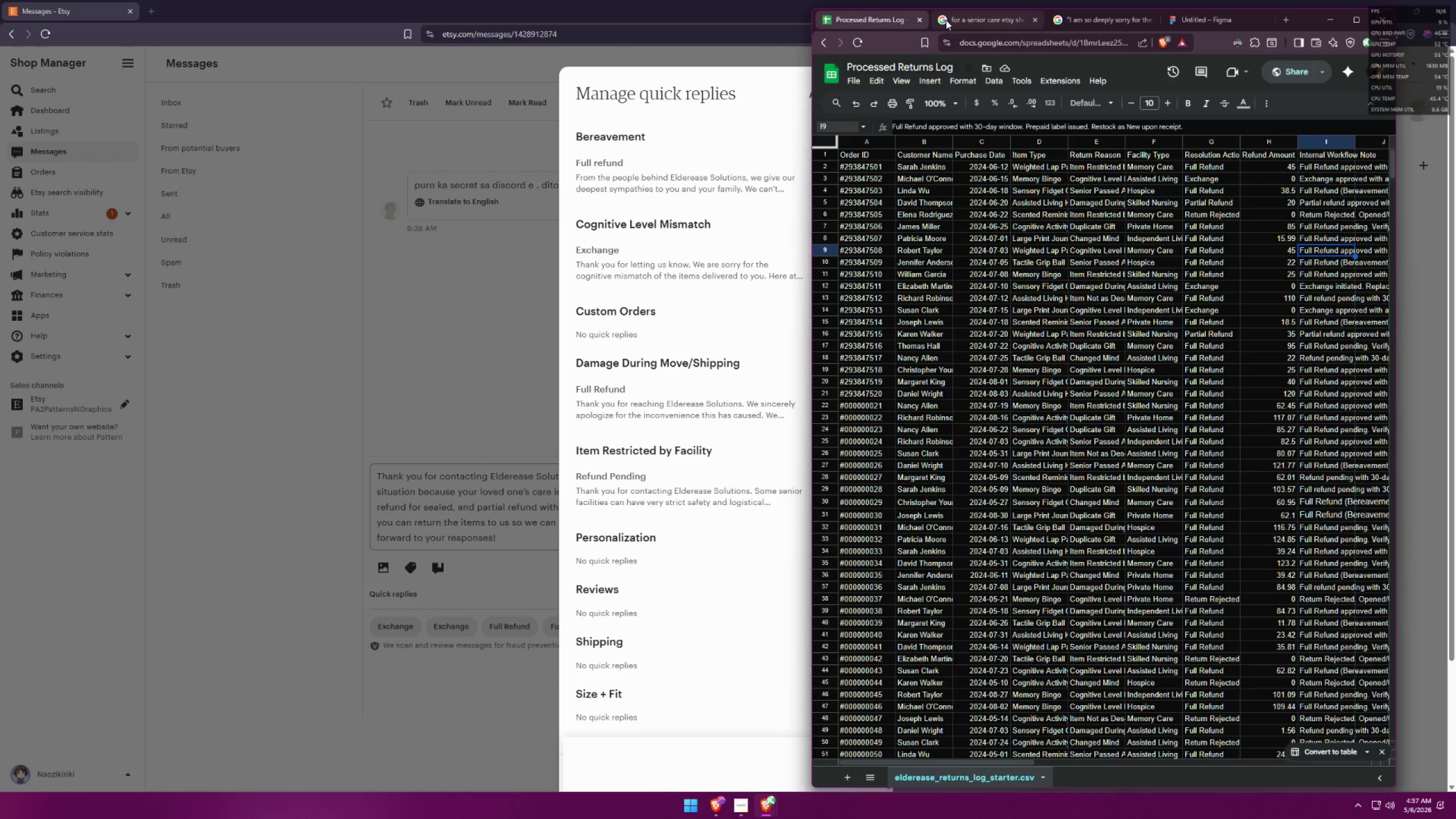 
left_click([970, 25])
 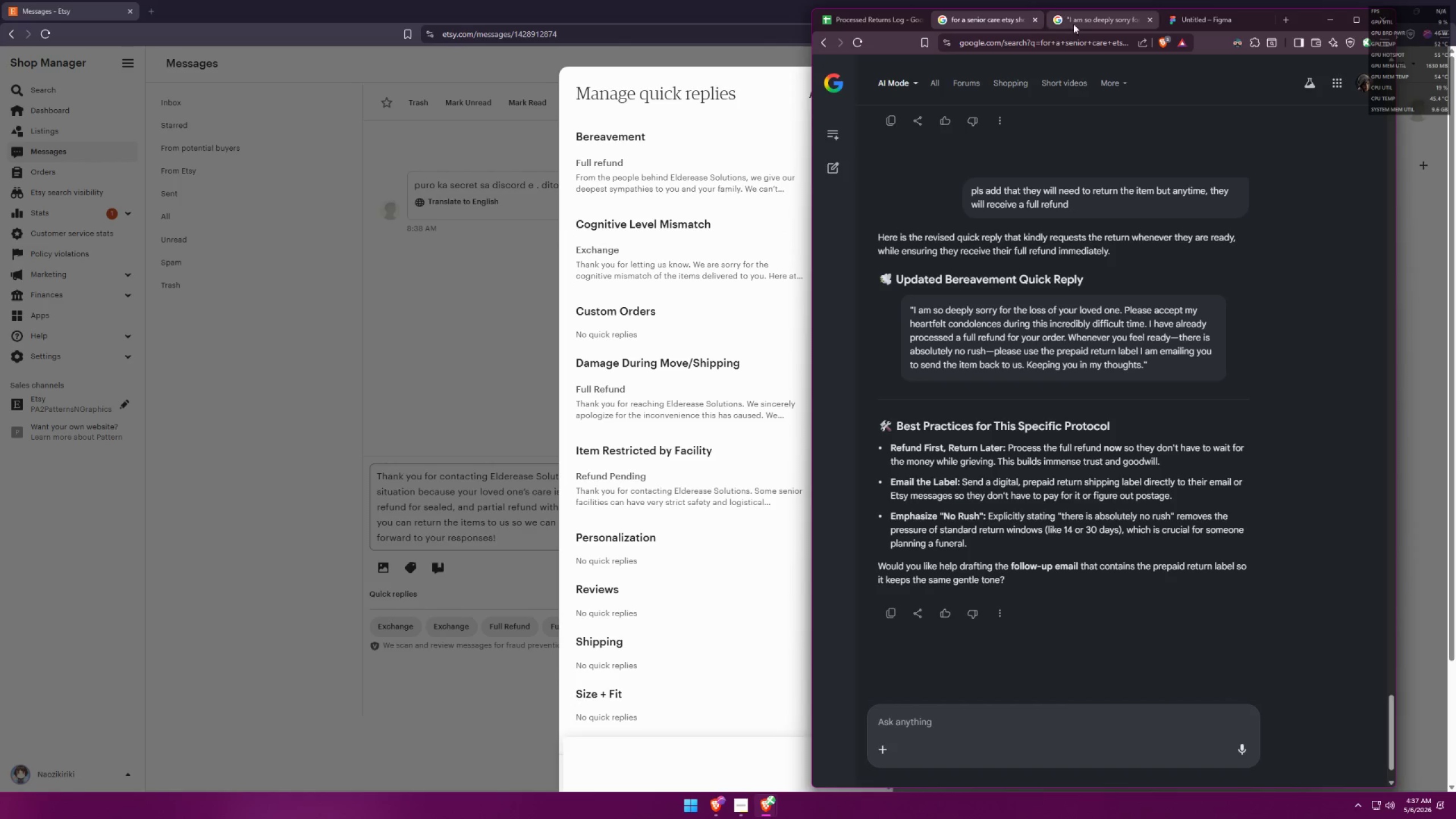 
left_click([1094, 23])
 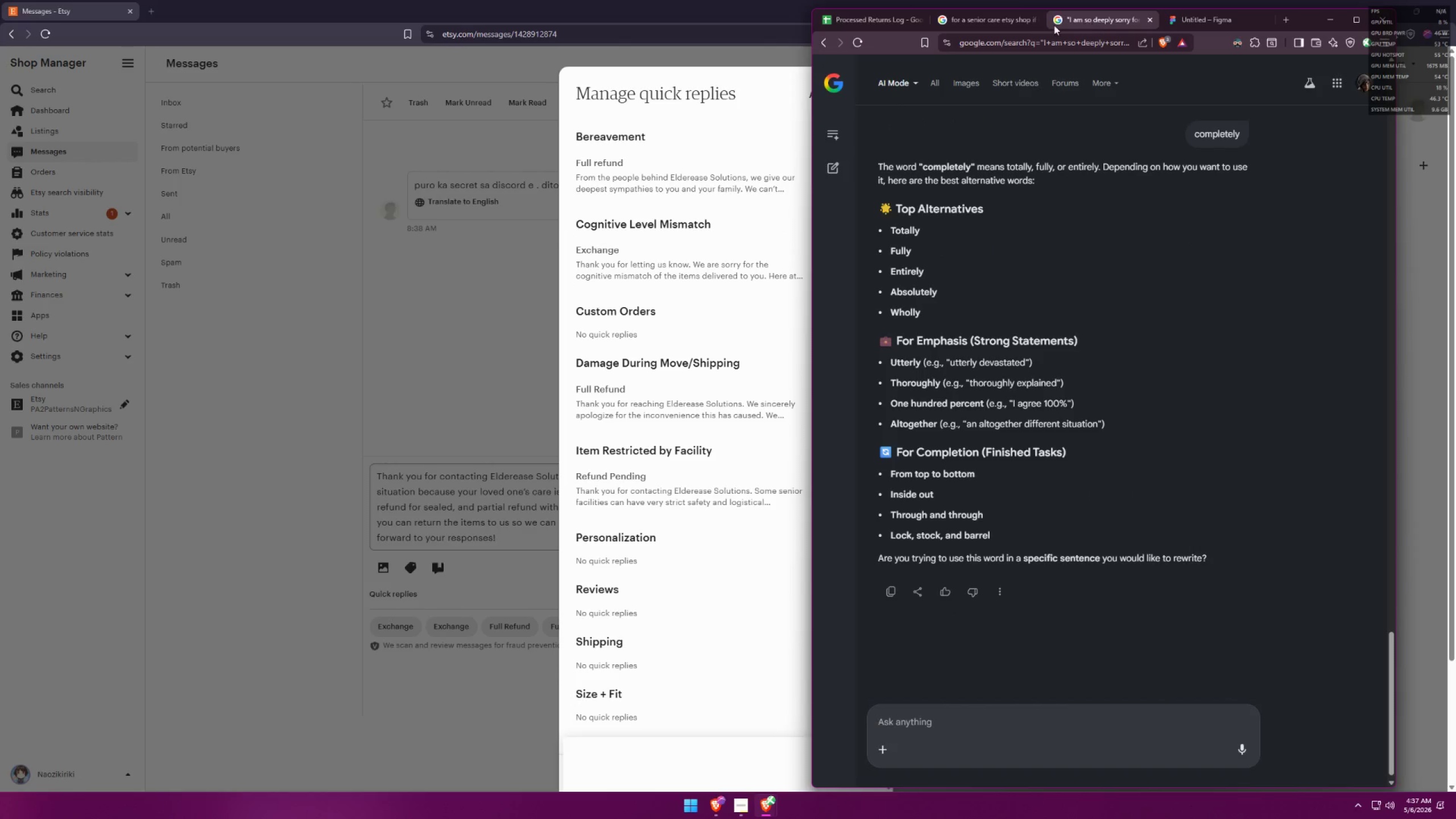 
left_click([1011, 22])
 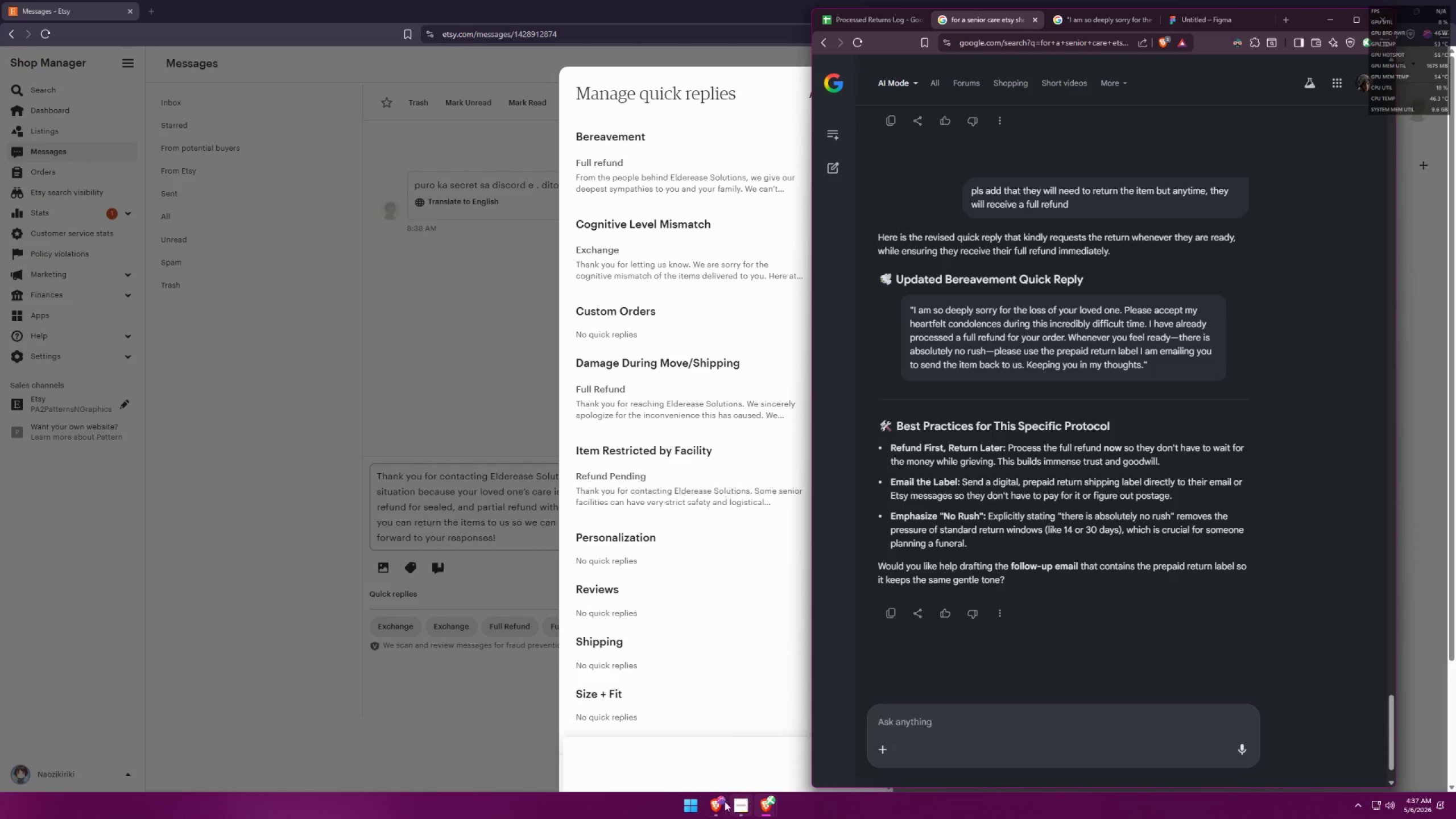 
left_click([753, 809])